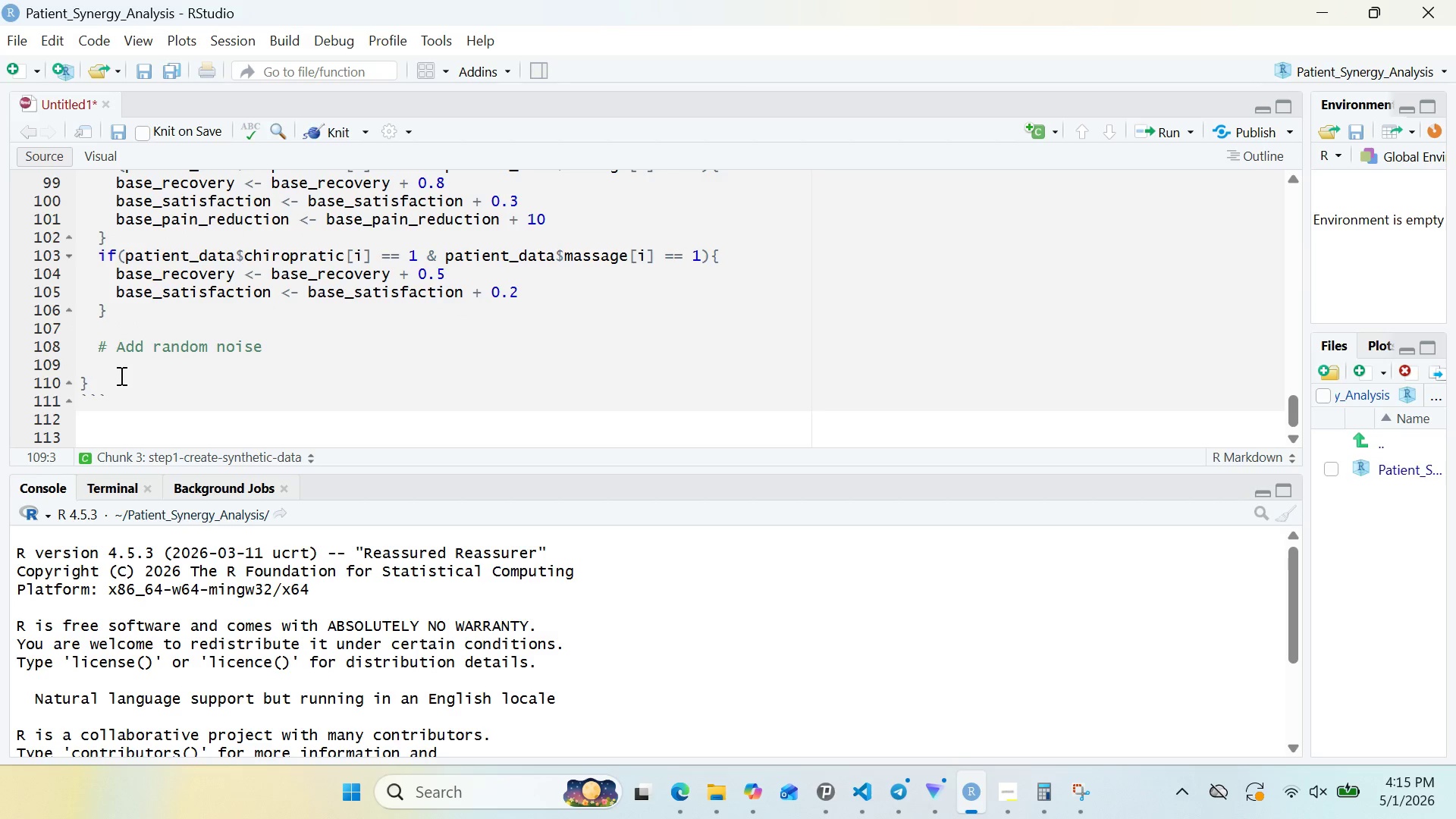 
type(patient)
 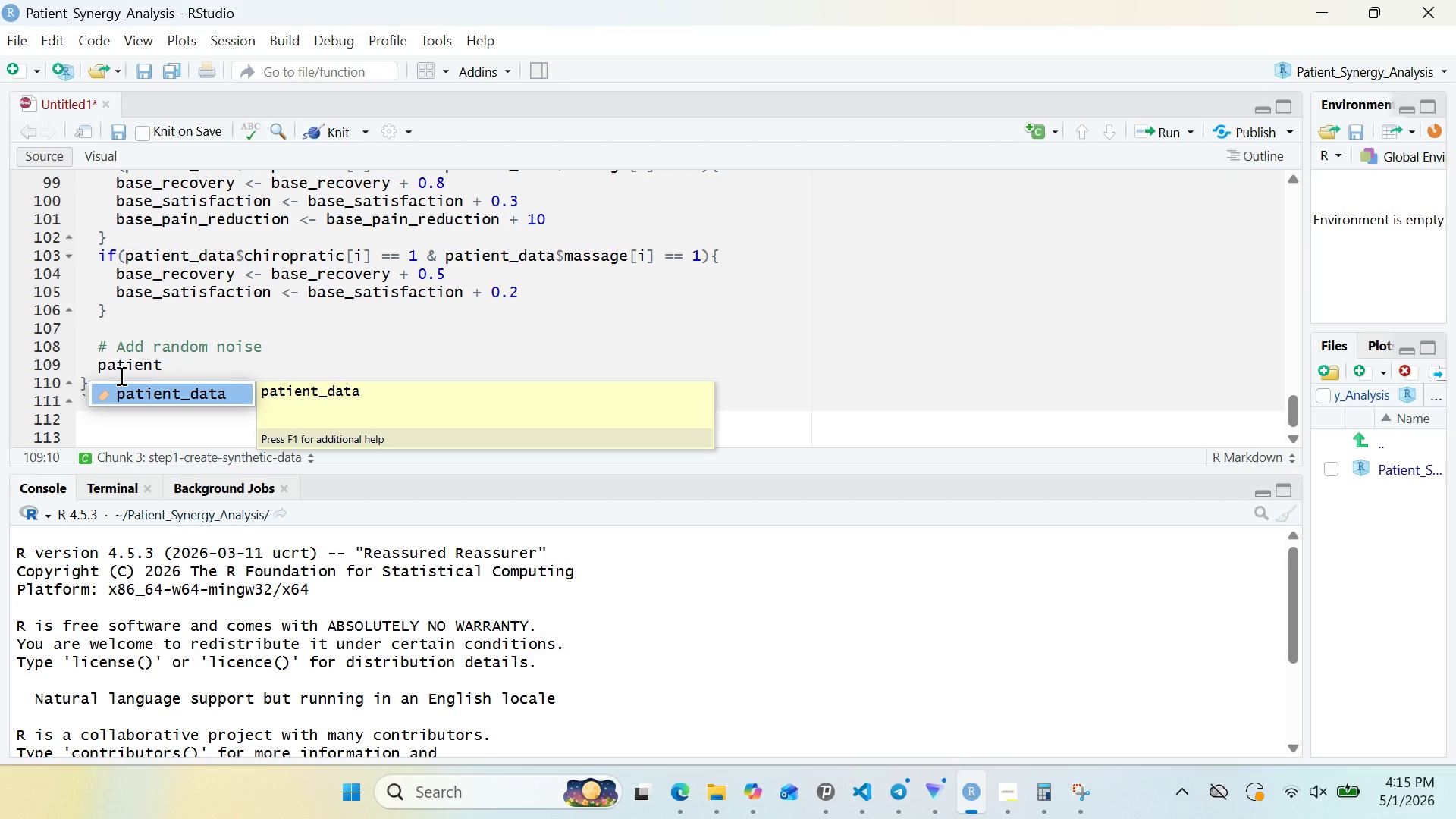 
key(Enter)
 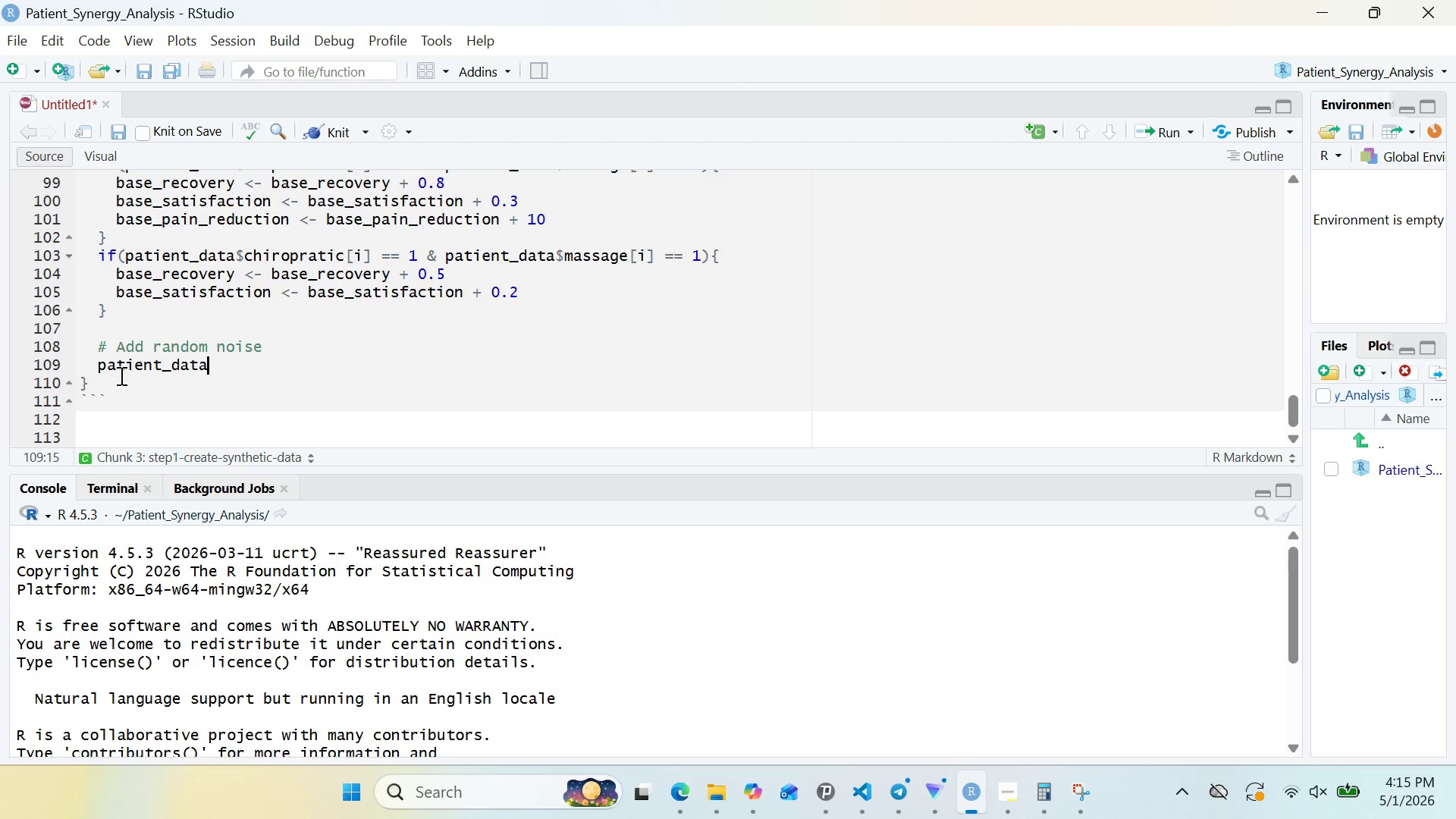 
type($recovery_speedp)
key(Backspace)
type([i)
 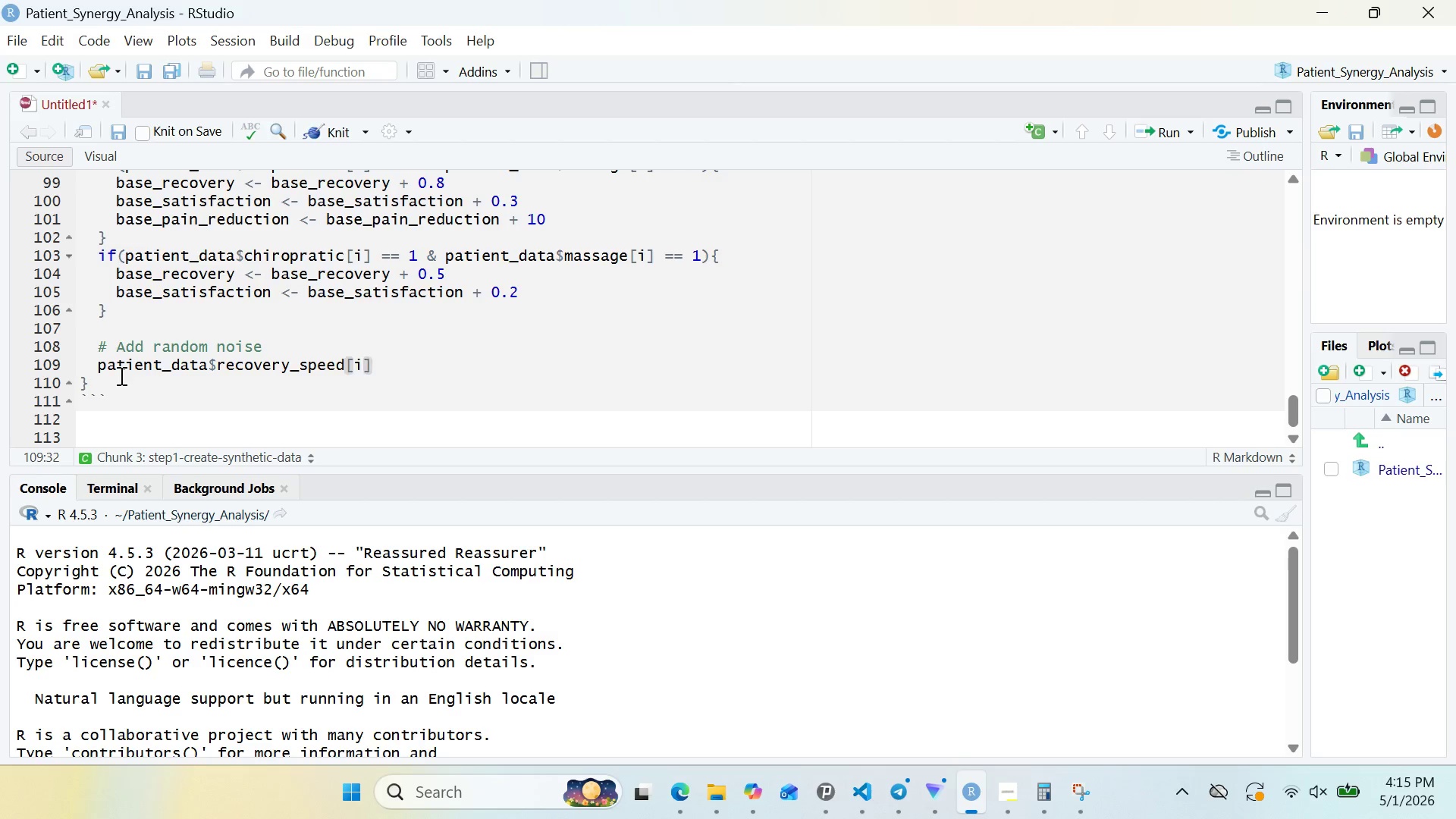 
key(ArrowRight)
 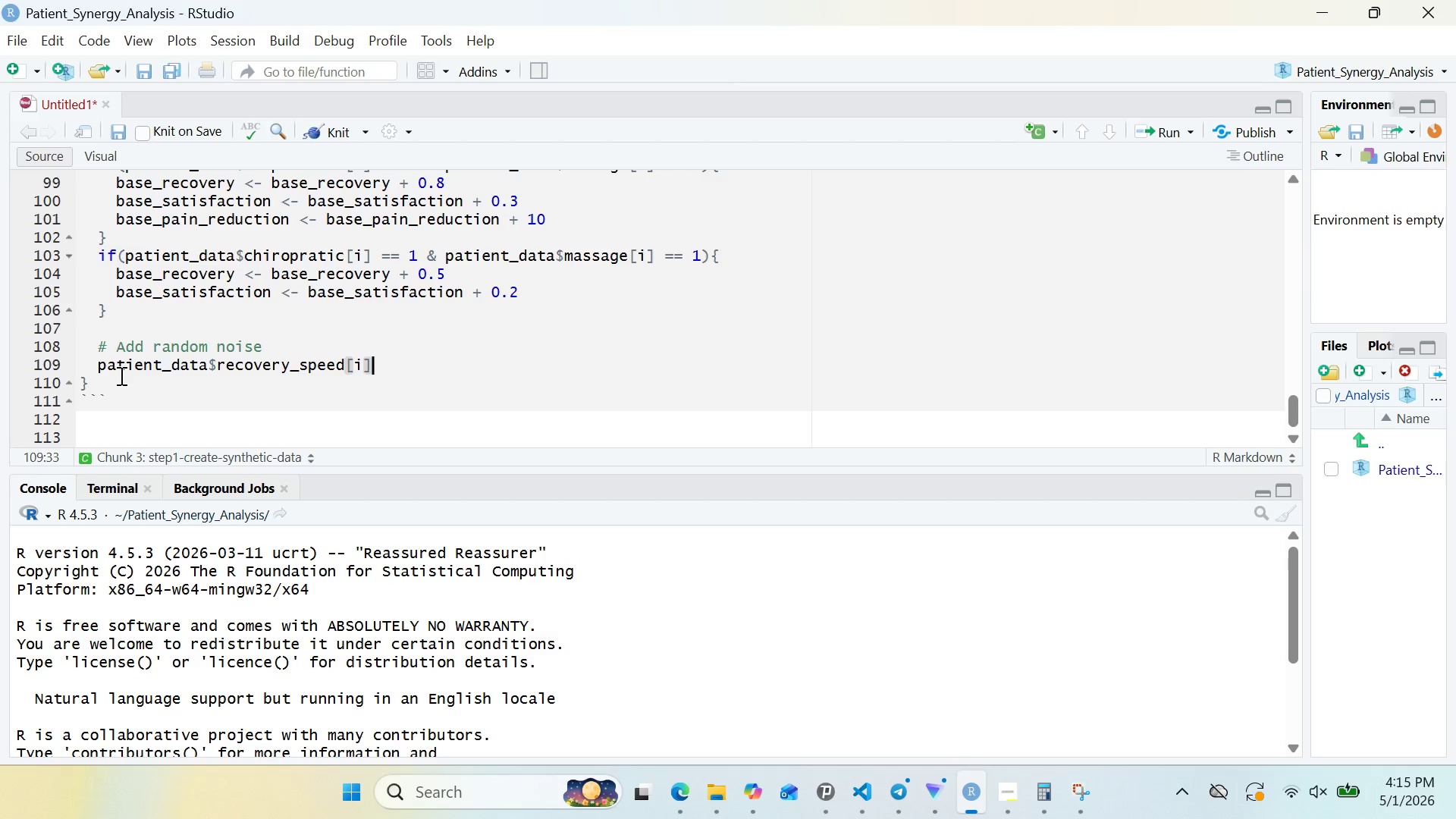 
type( <- min(10, max(1,)
 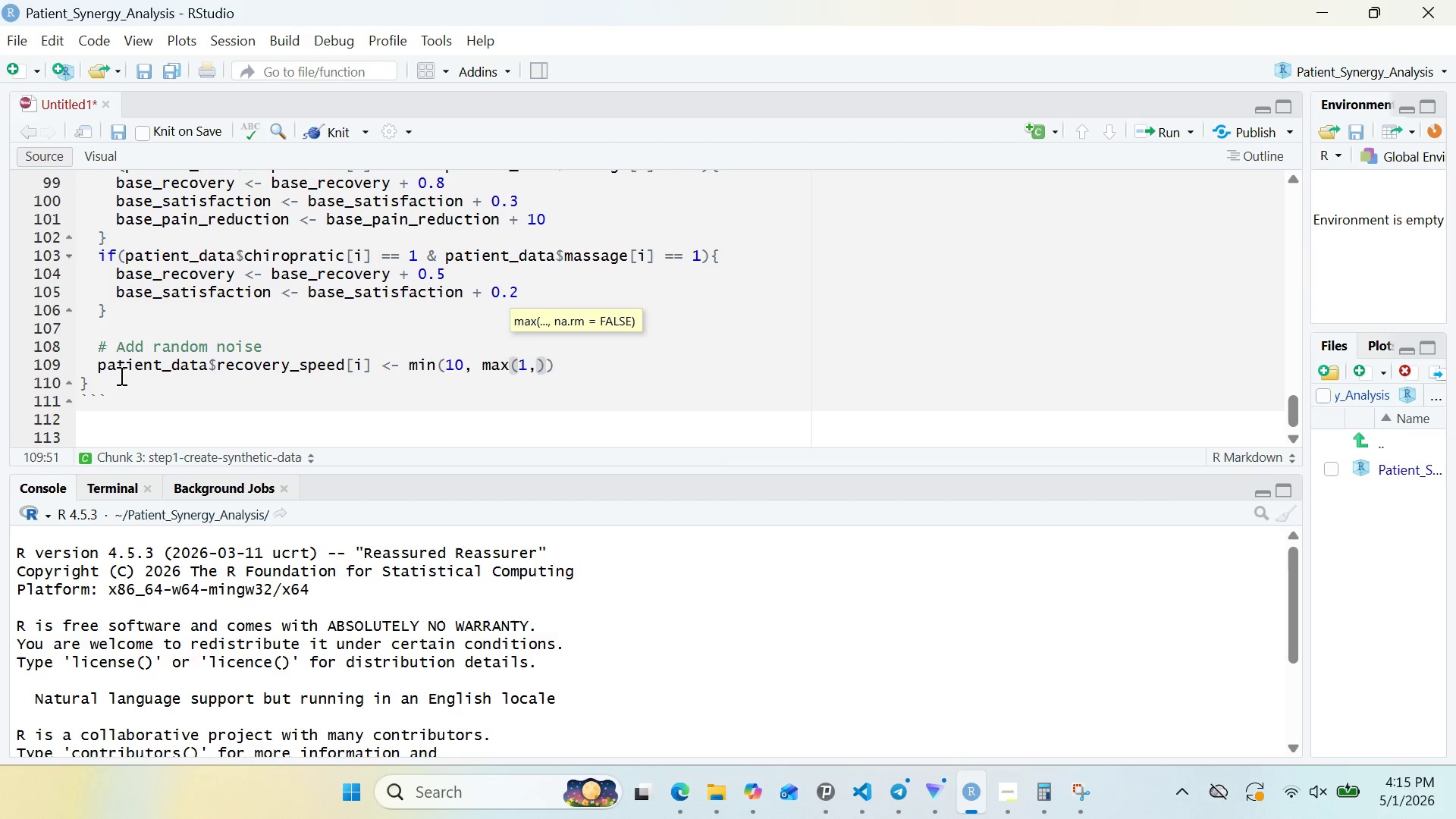 
type( base_recovery + n)
key(Backspace)
type(rnorm(1, 0, 1.2)
 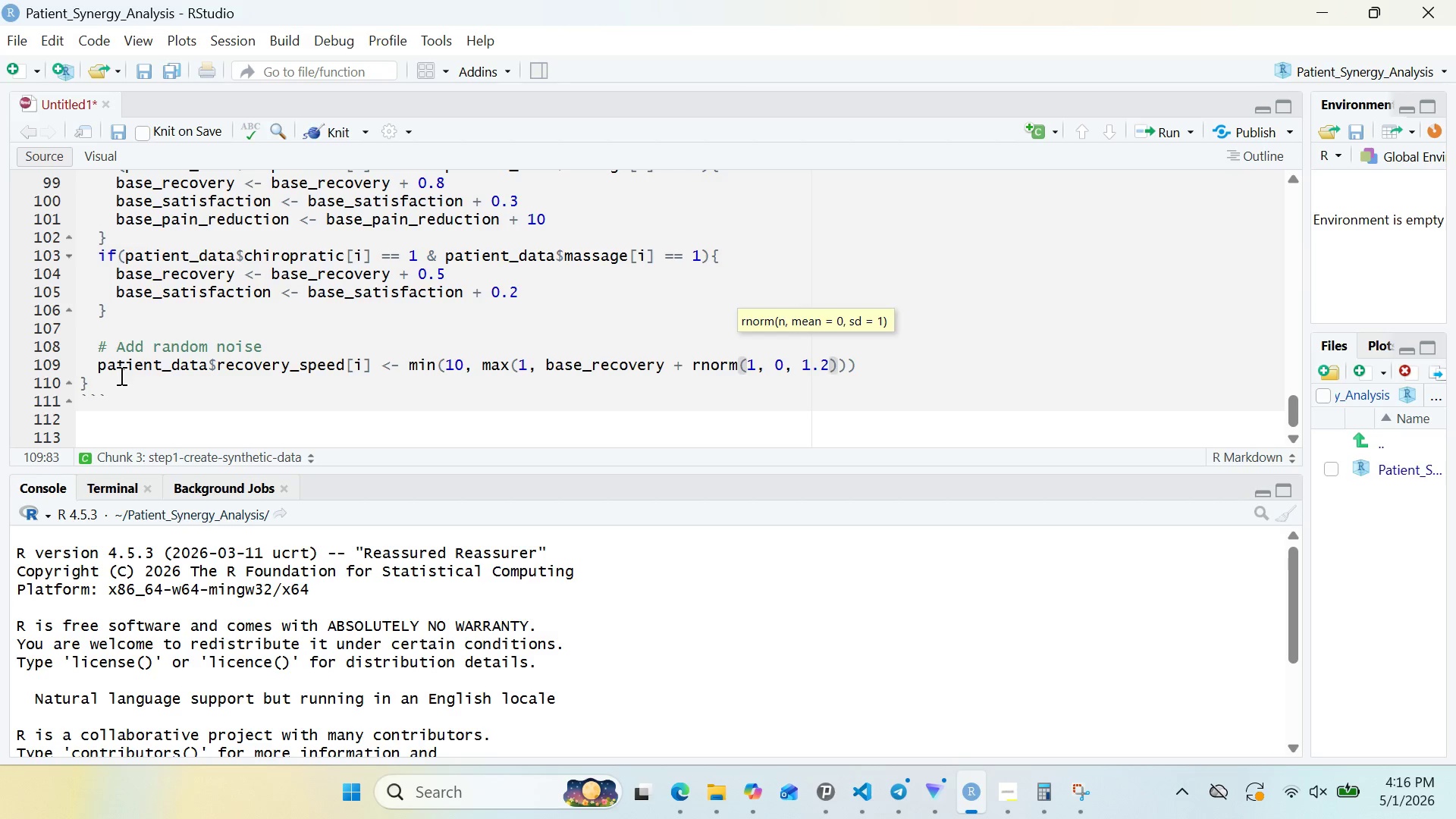 
key(ArrowRight)
 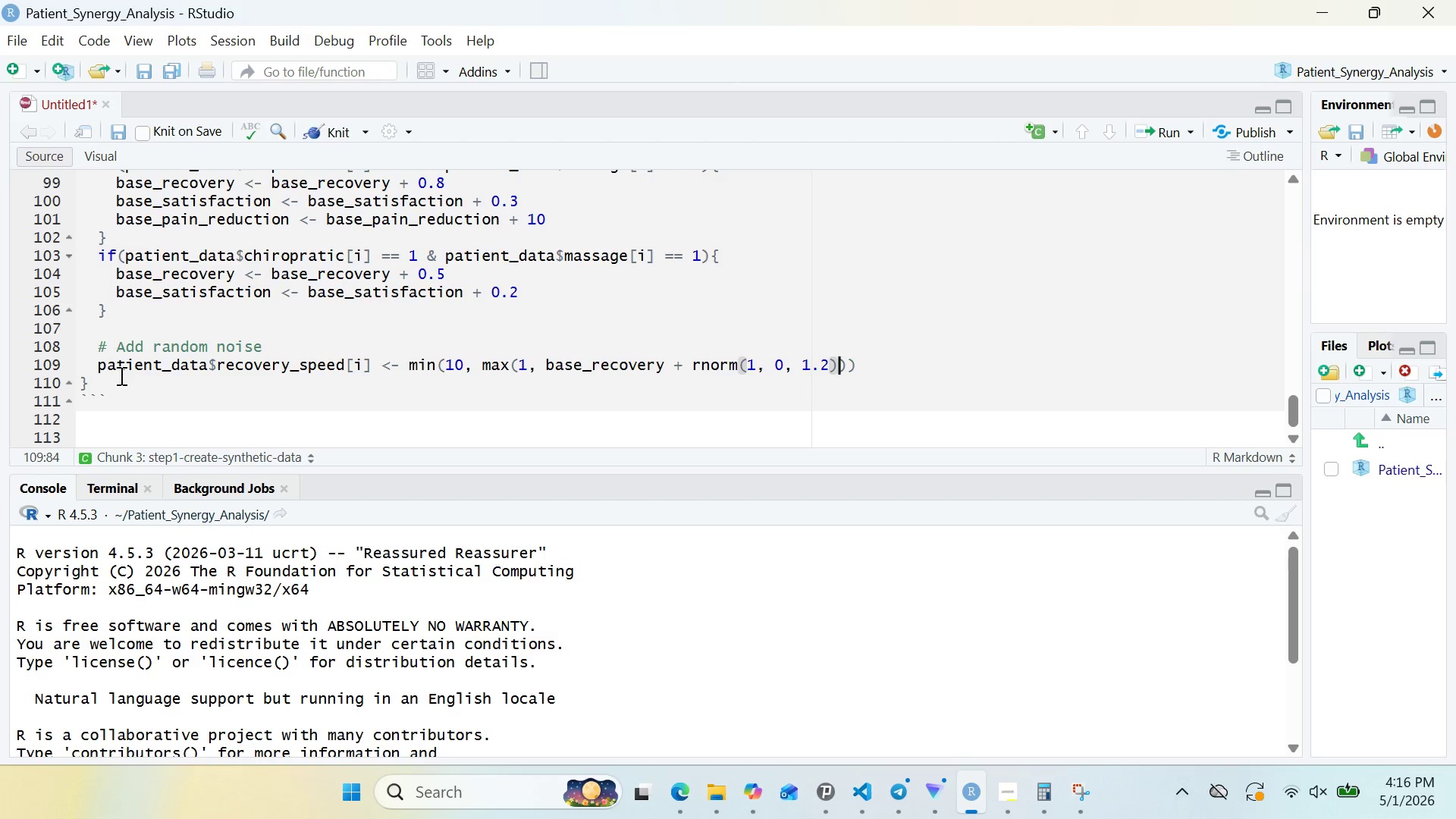 
key(ArrowRight)
 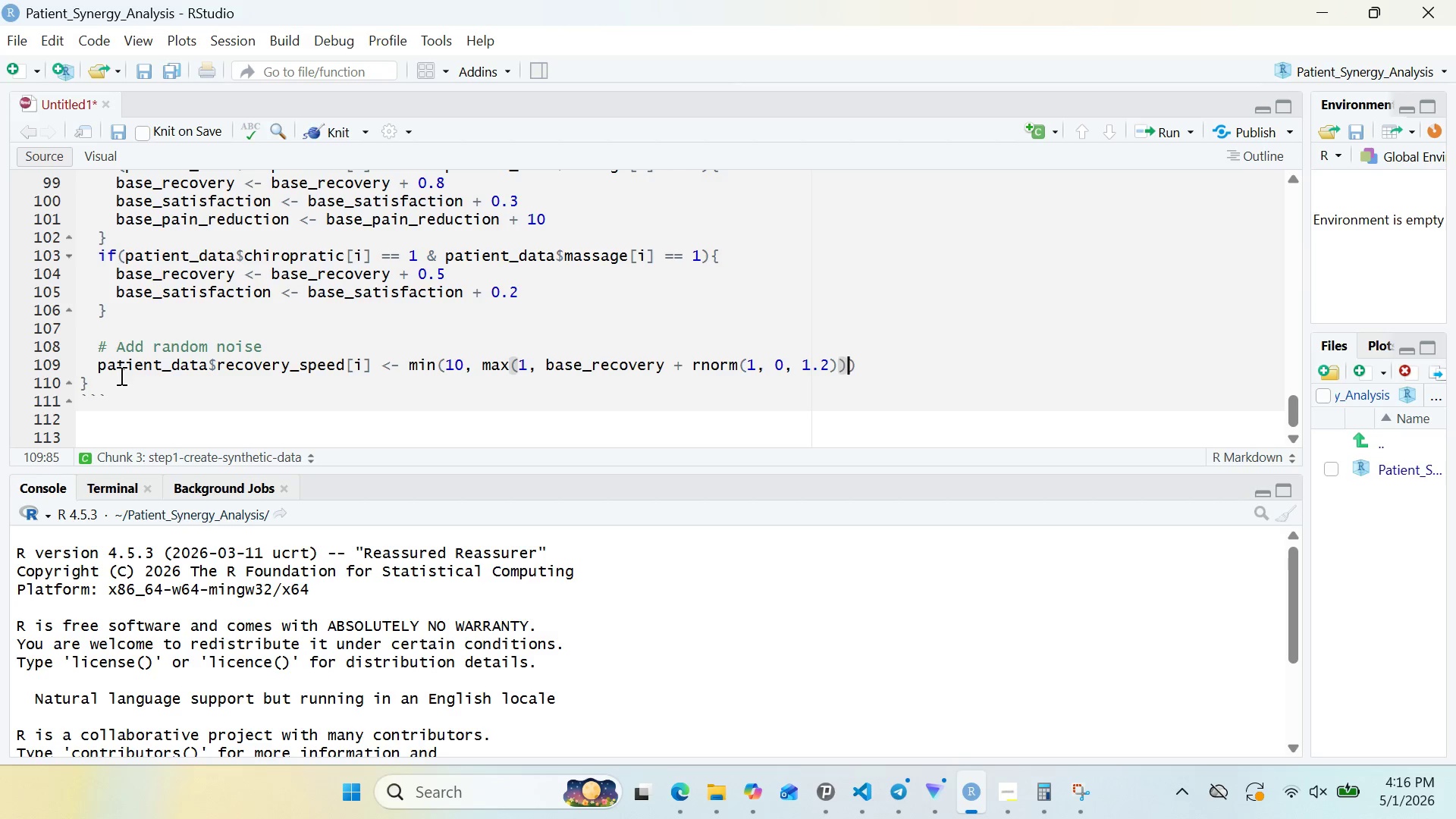 
key(ArrowRight)
 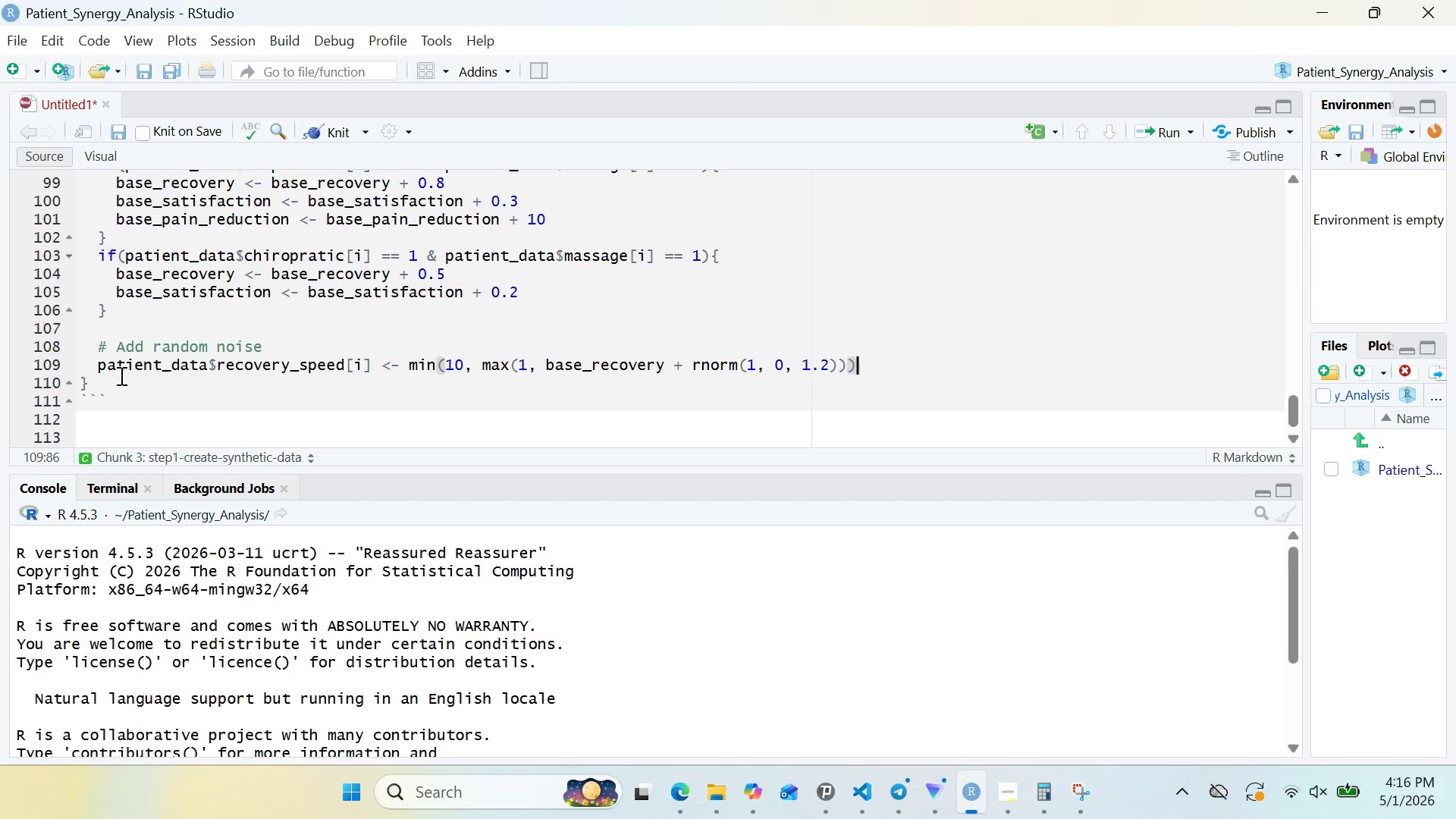 
key(Enter)
 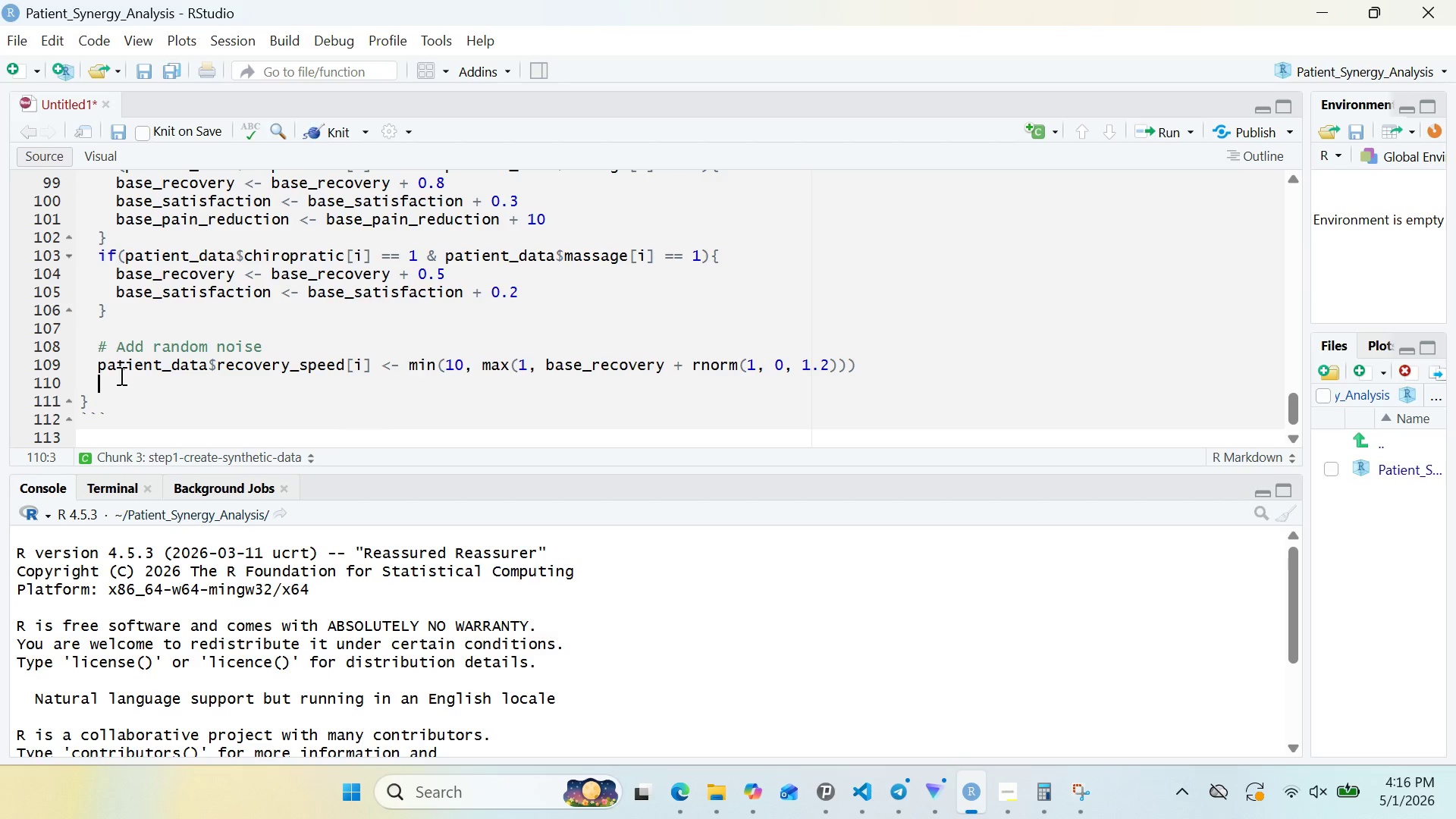 
left_click([120, 375])
 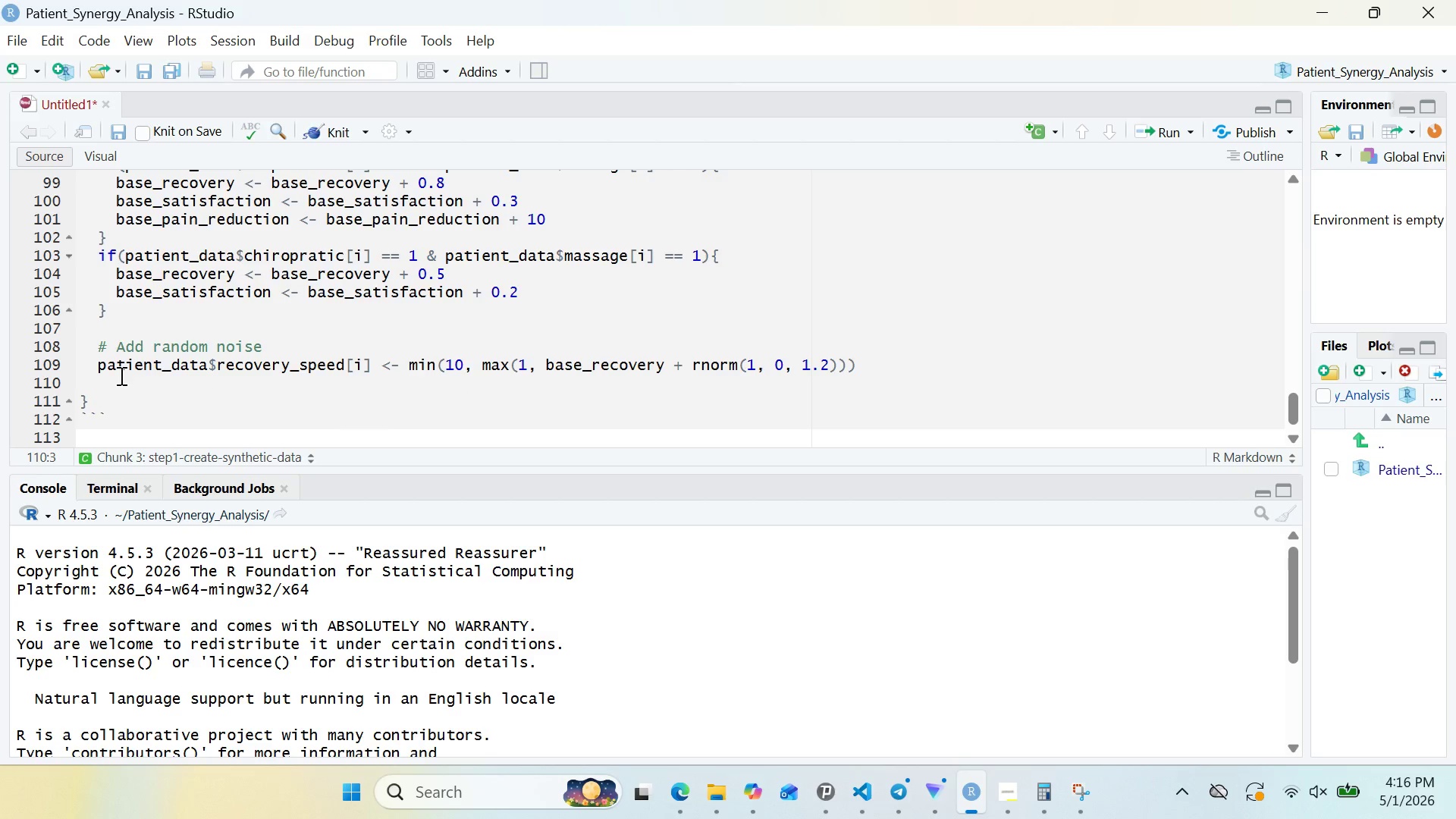 
type(patie)
 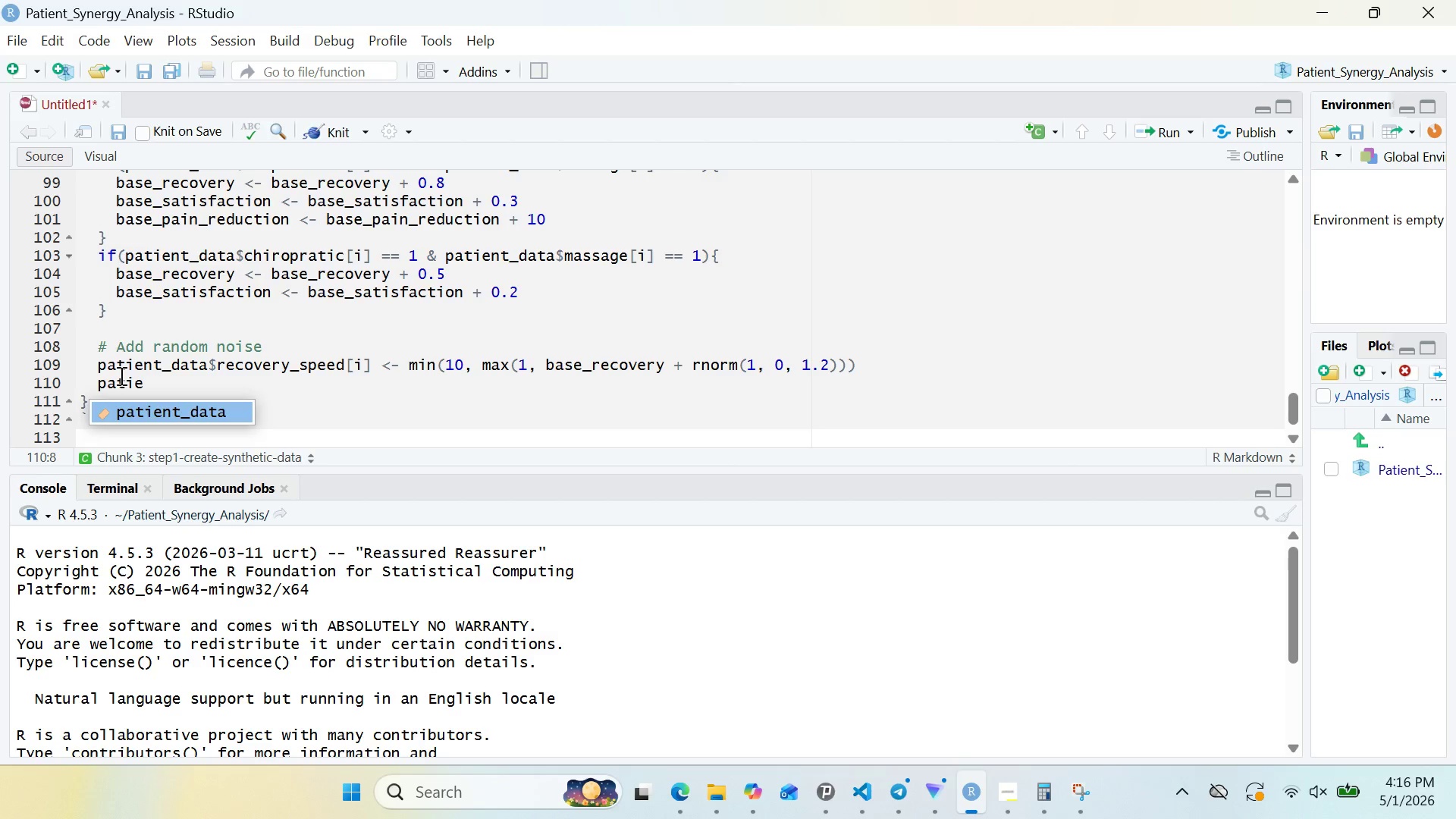 
key(Enter)
 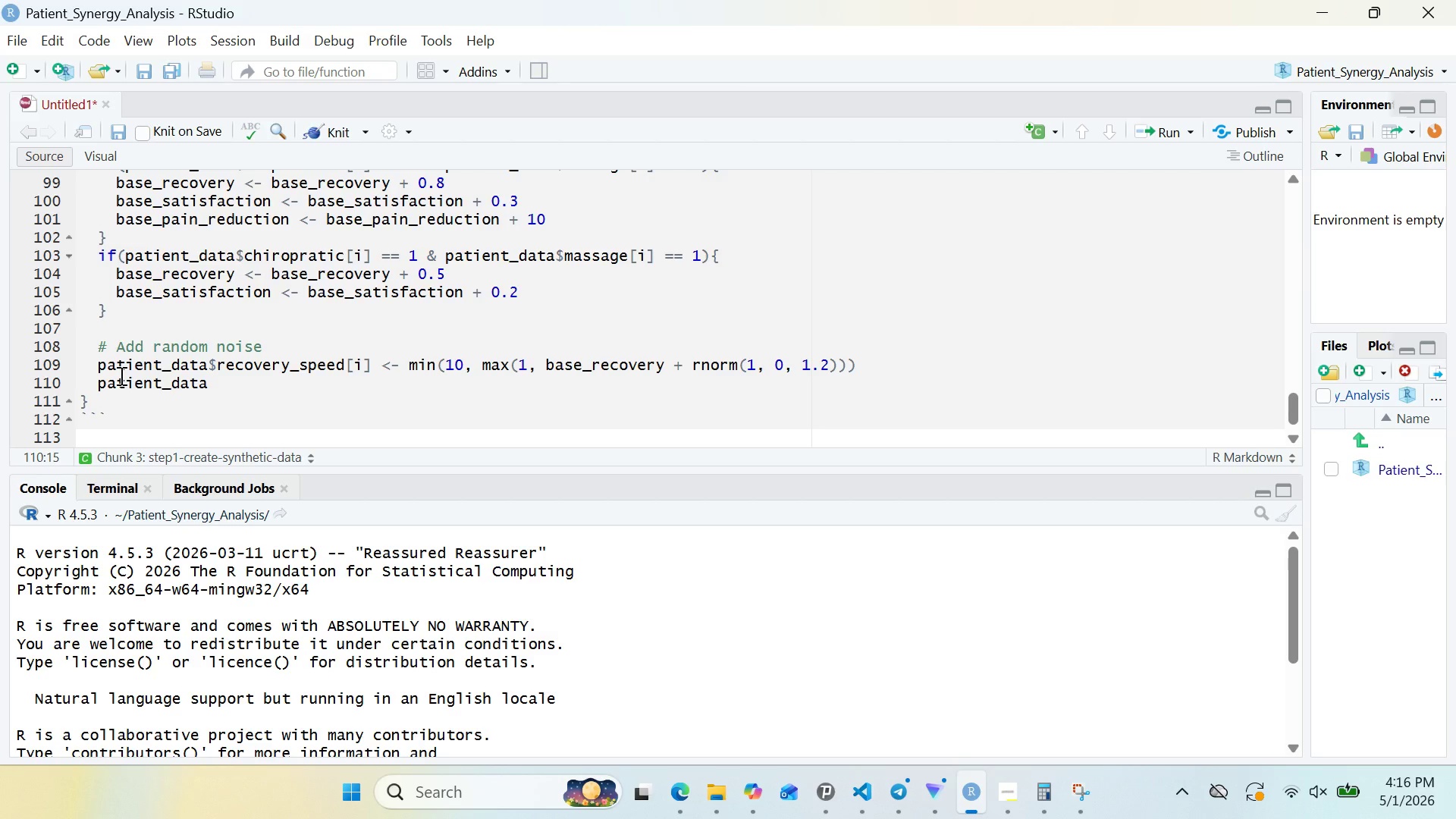 
type($satisfaction[i )
key(Backspace)
 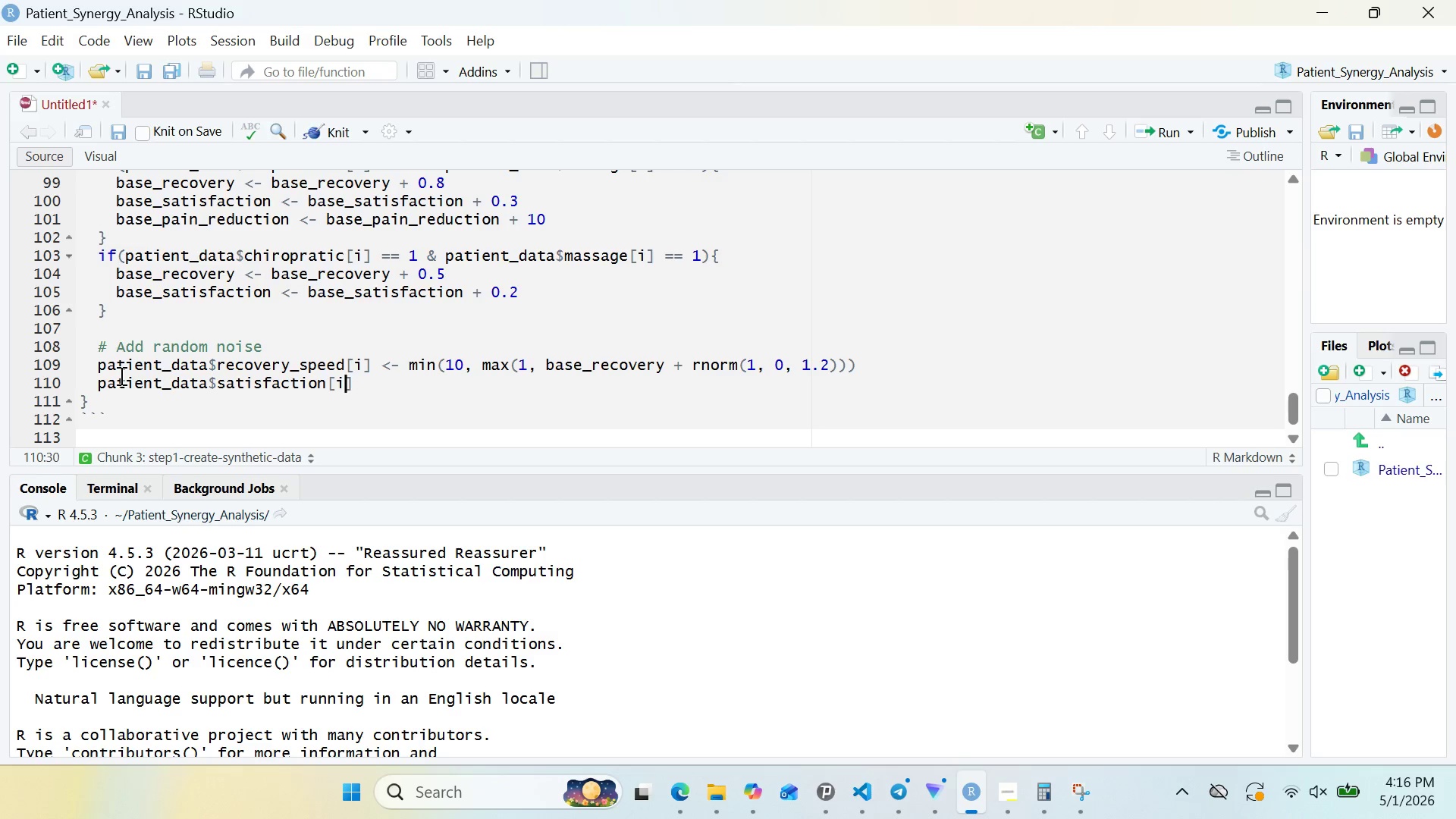 
key(ArrowRight)
 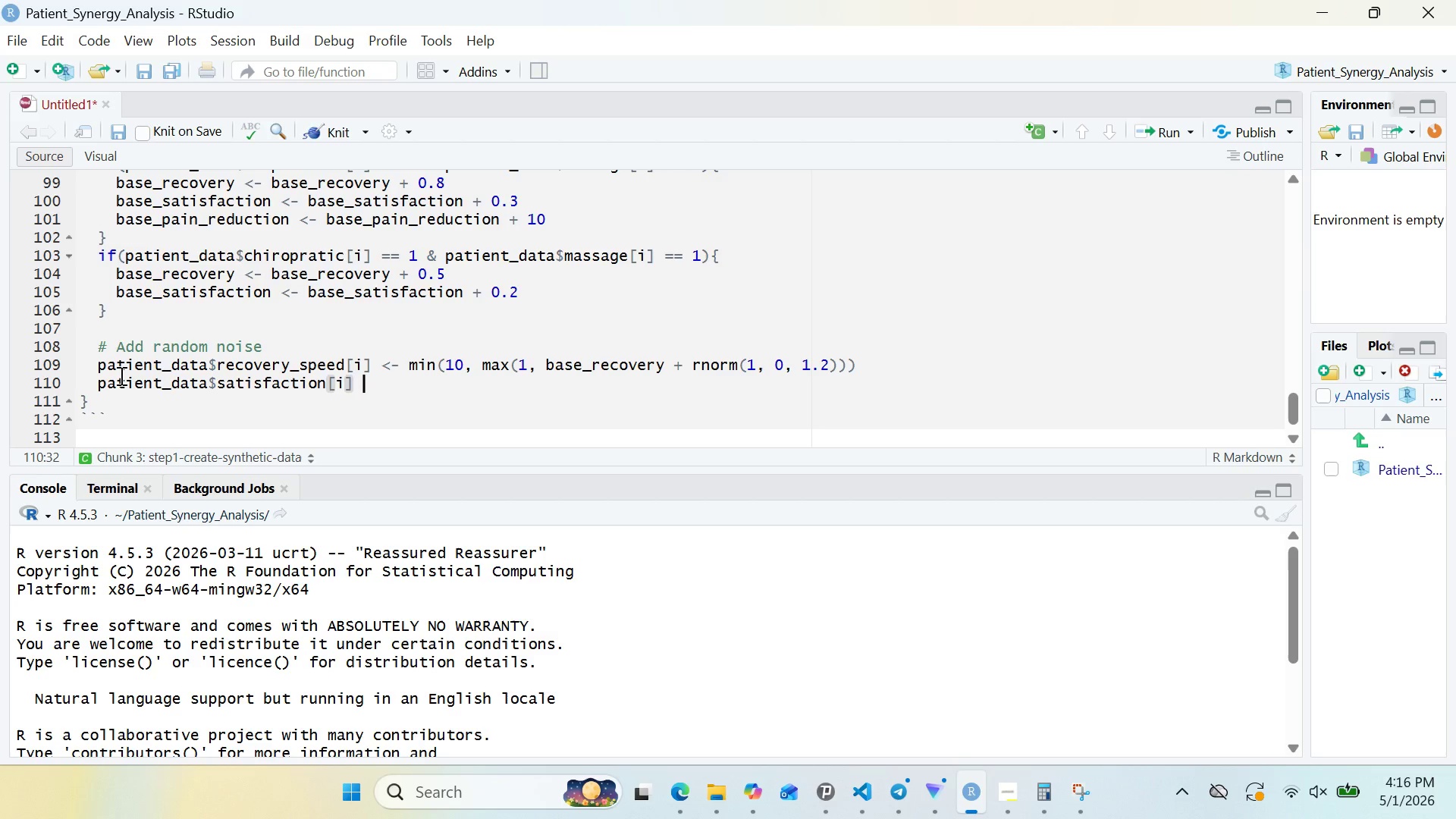 
key(Space)
 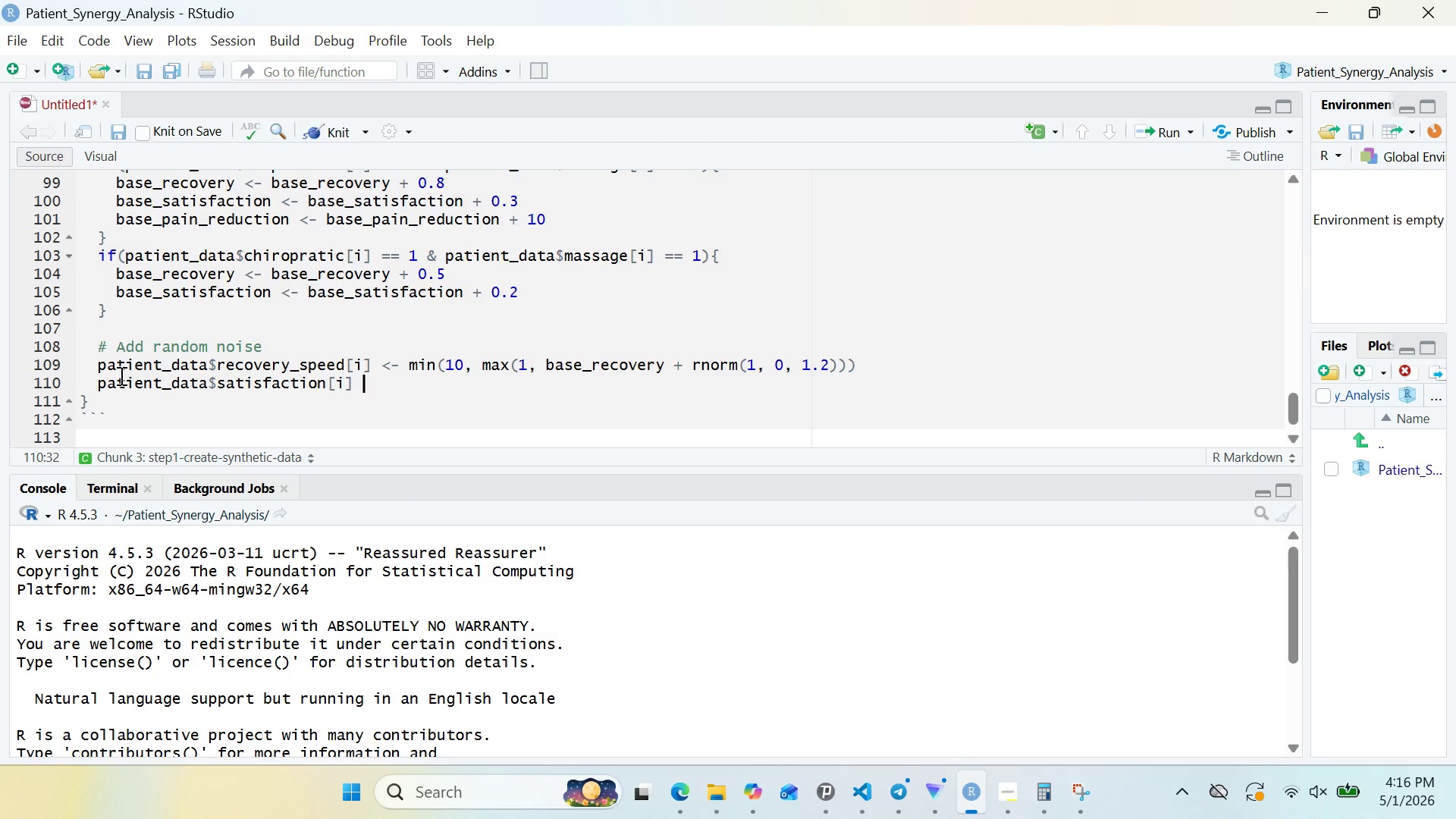 
key(Shift+Comma)
 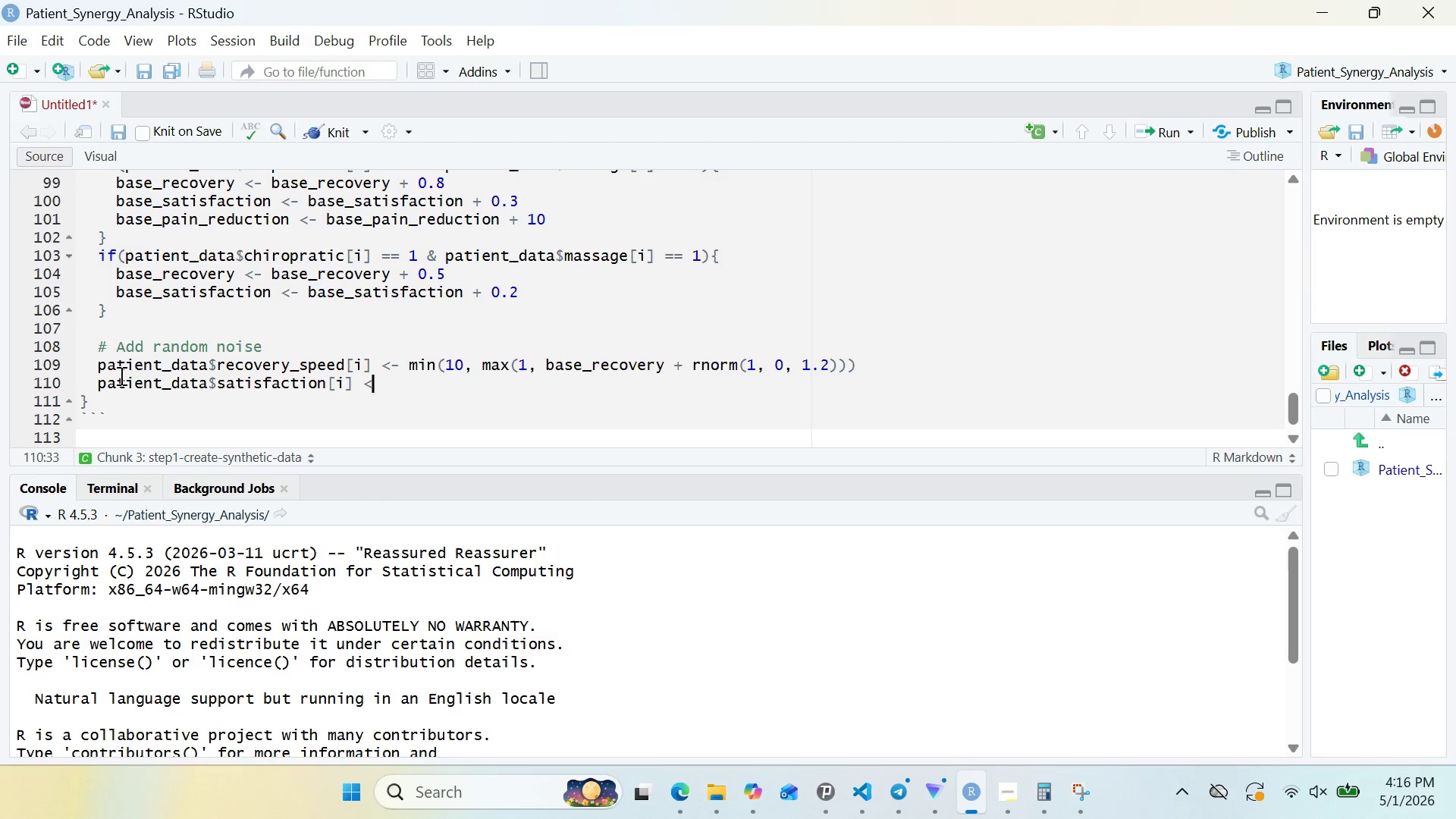 
key(Minus)
 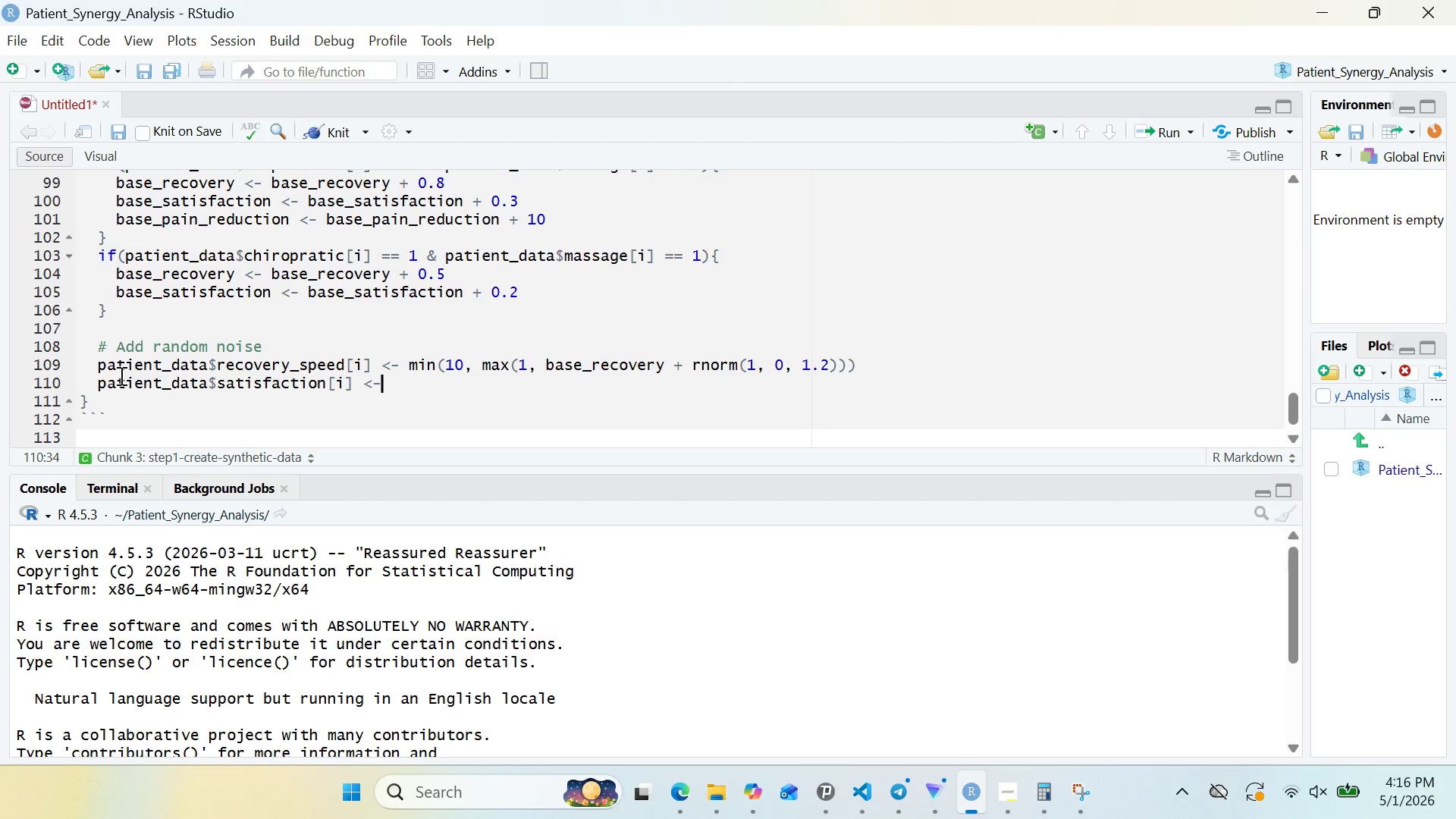 
key(Space)
 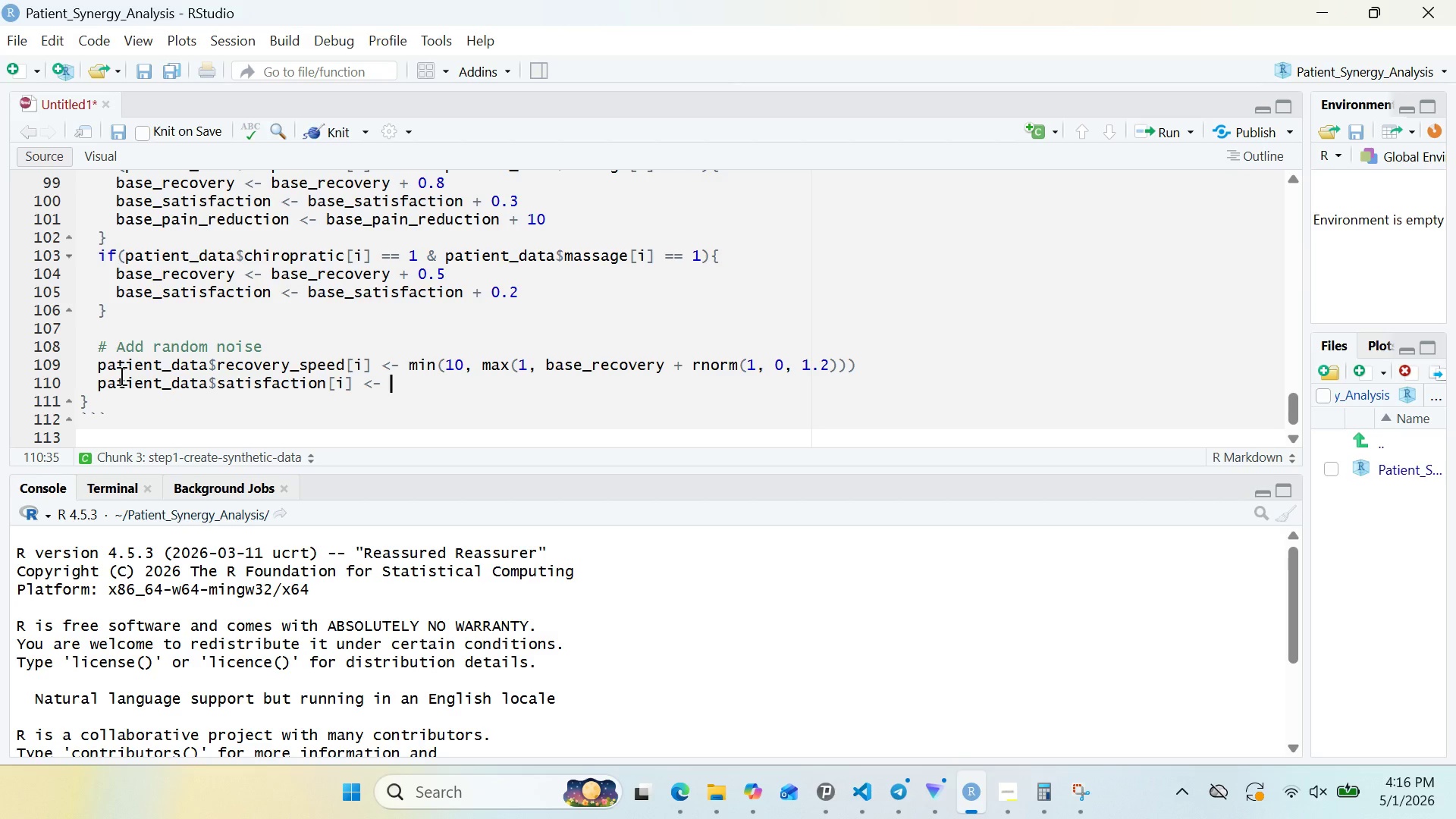 
wait(15.47)
 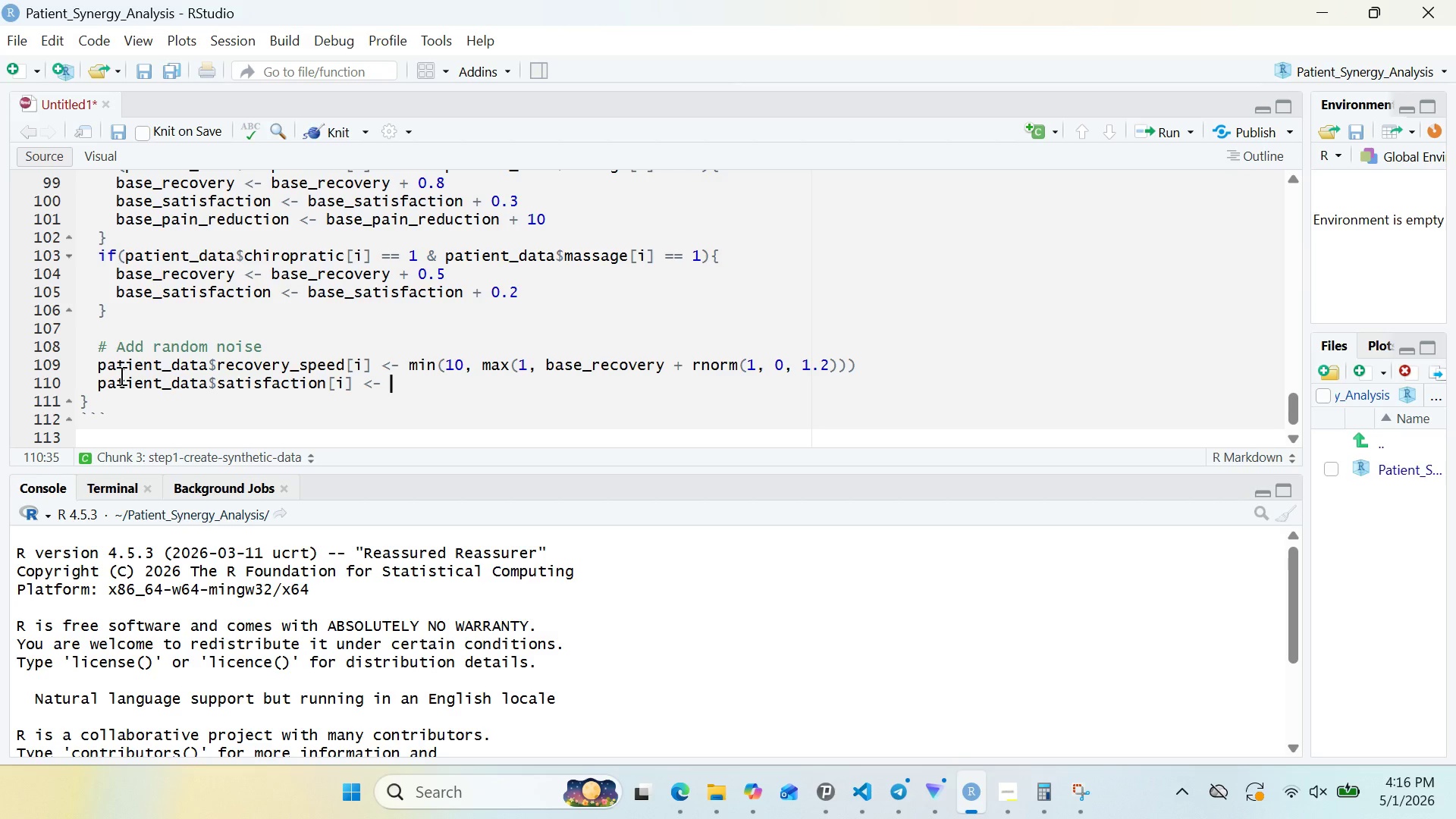 
type(min(5, max()
 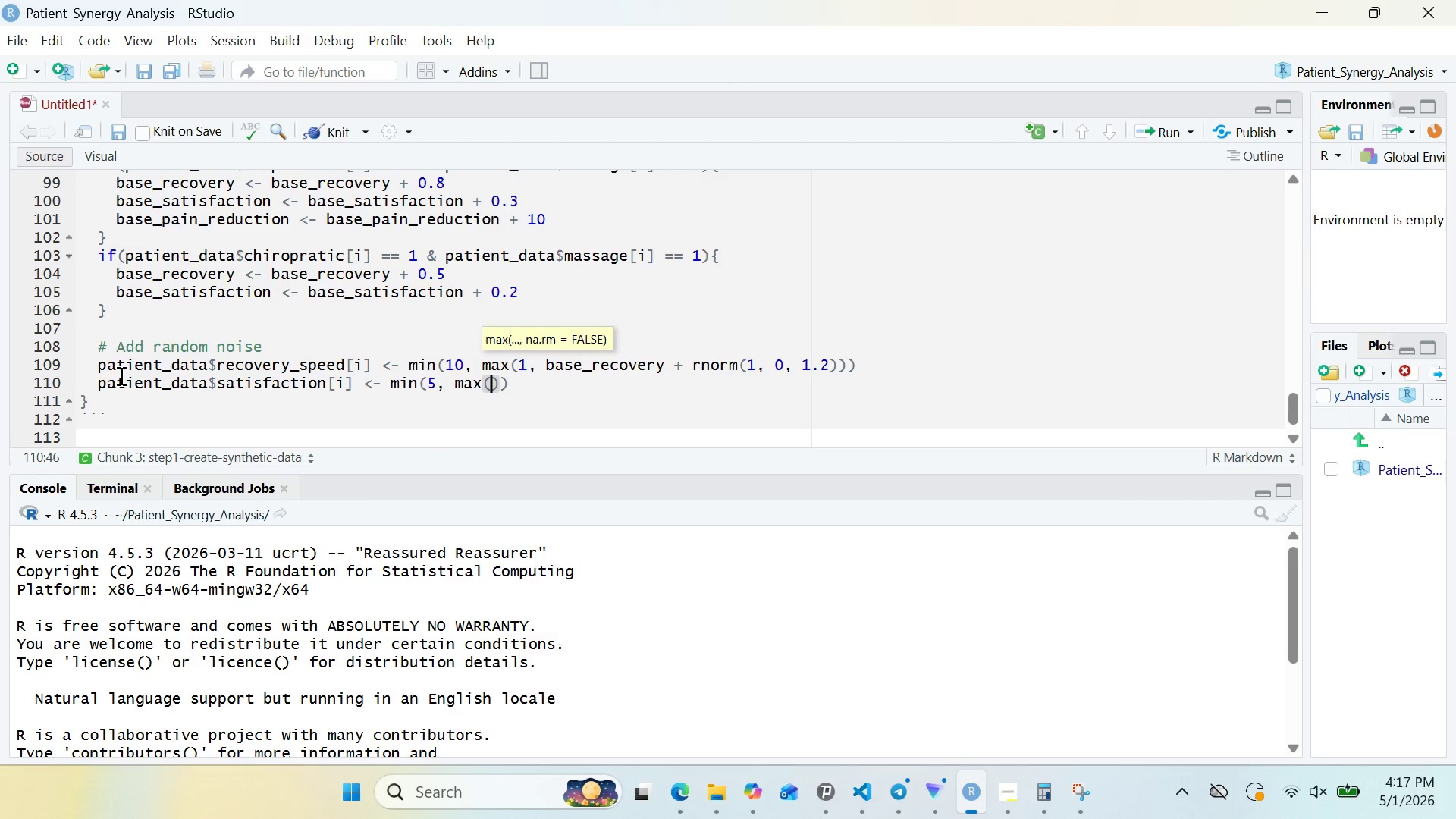 
type(1, base_satisfaction)
 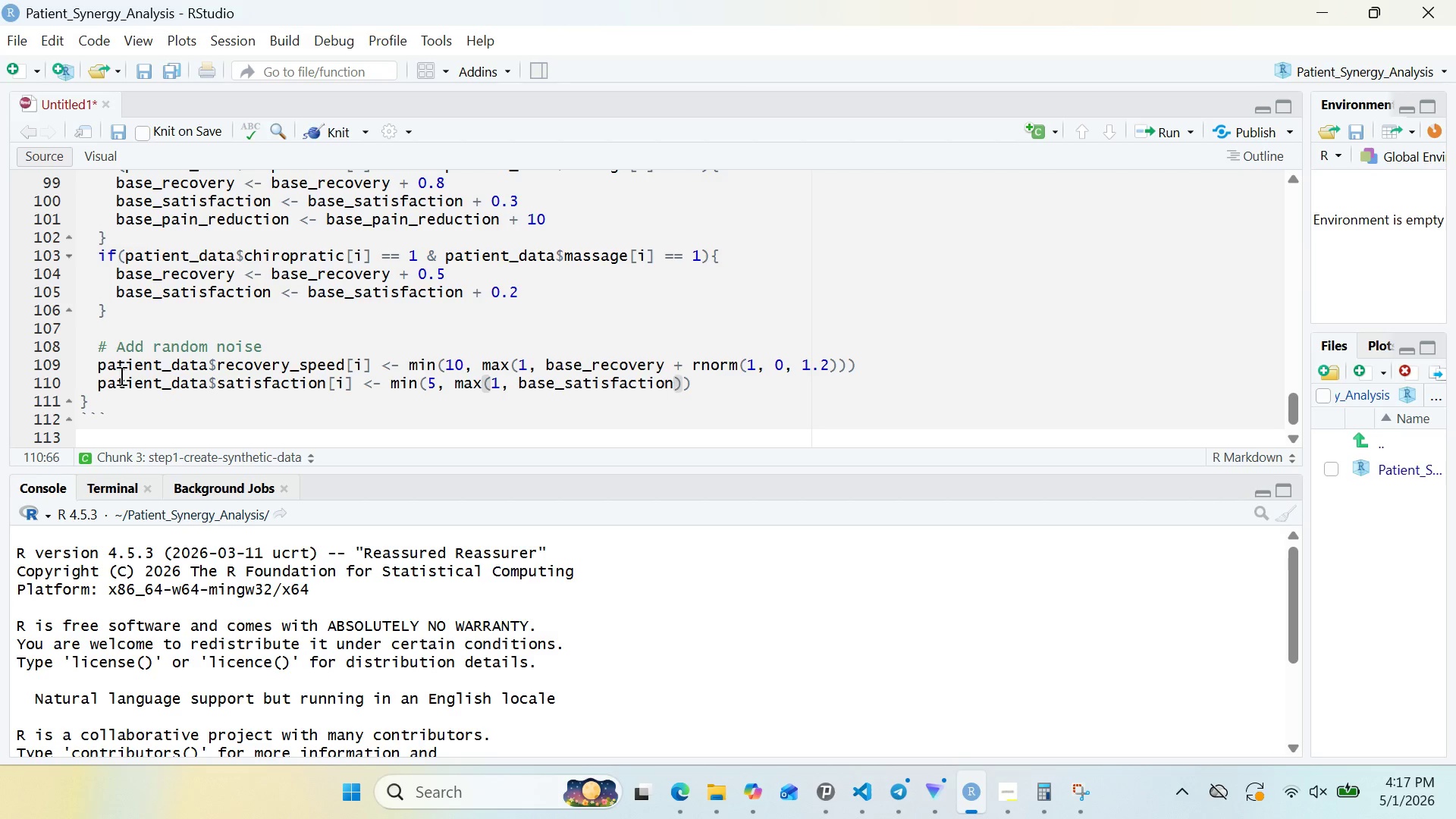 
key(Space)
 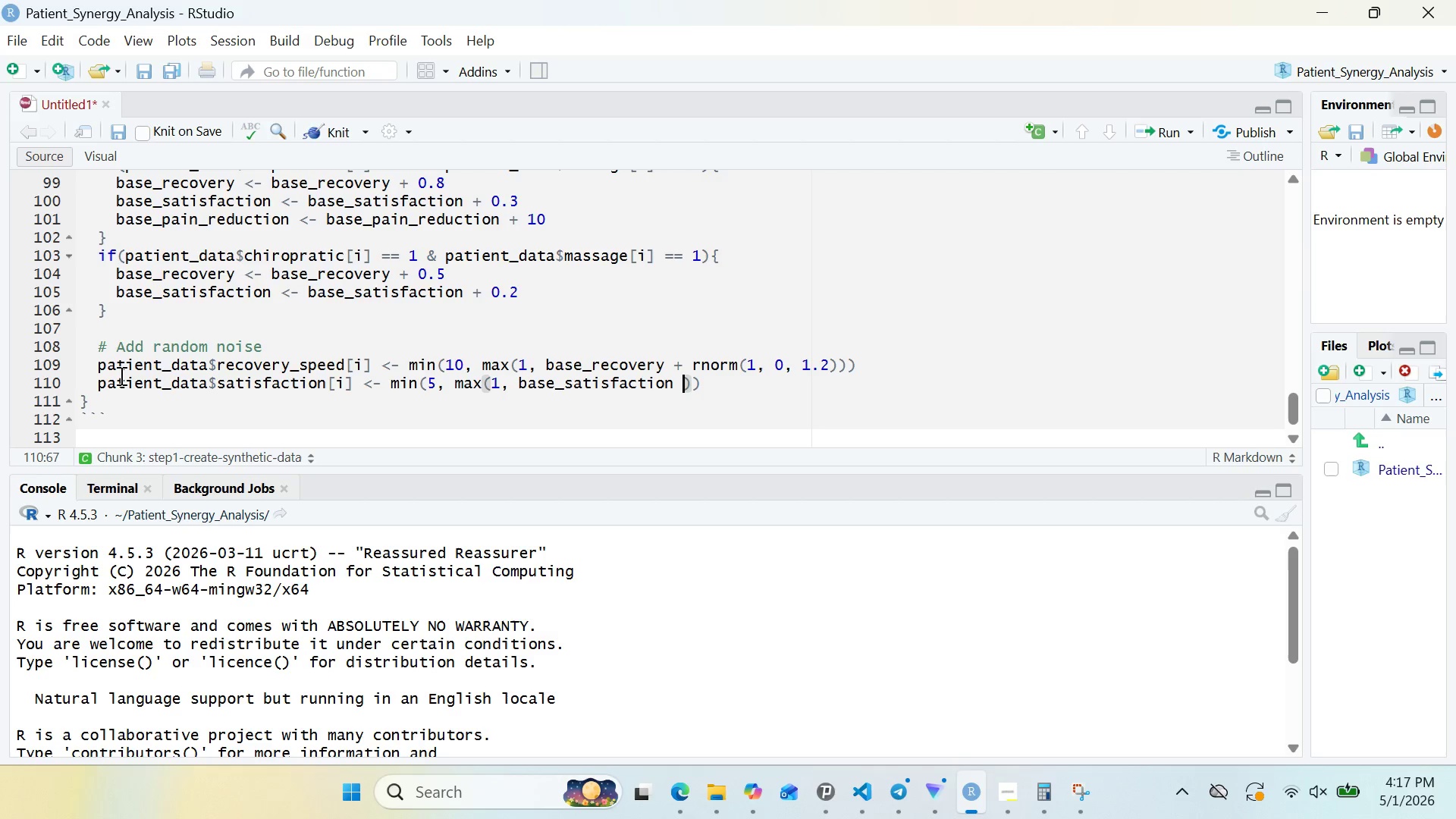 
key(Shift+Unknown)
 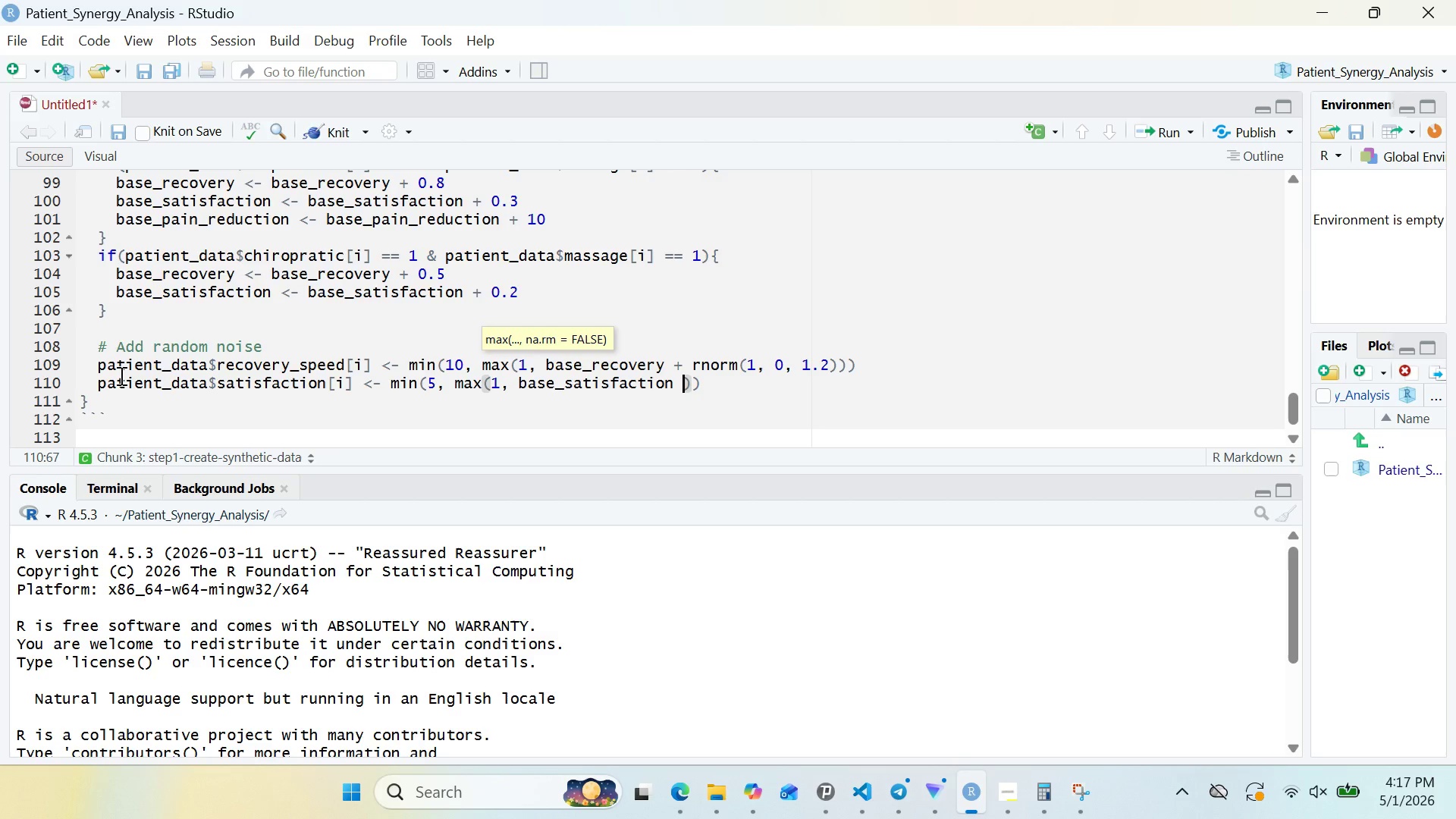 
key(Shift+Unknown)
 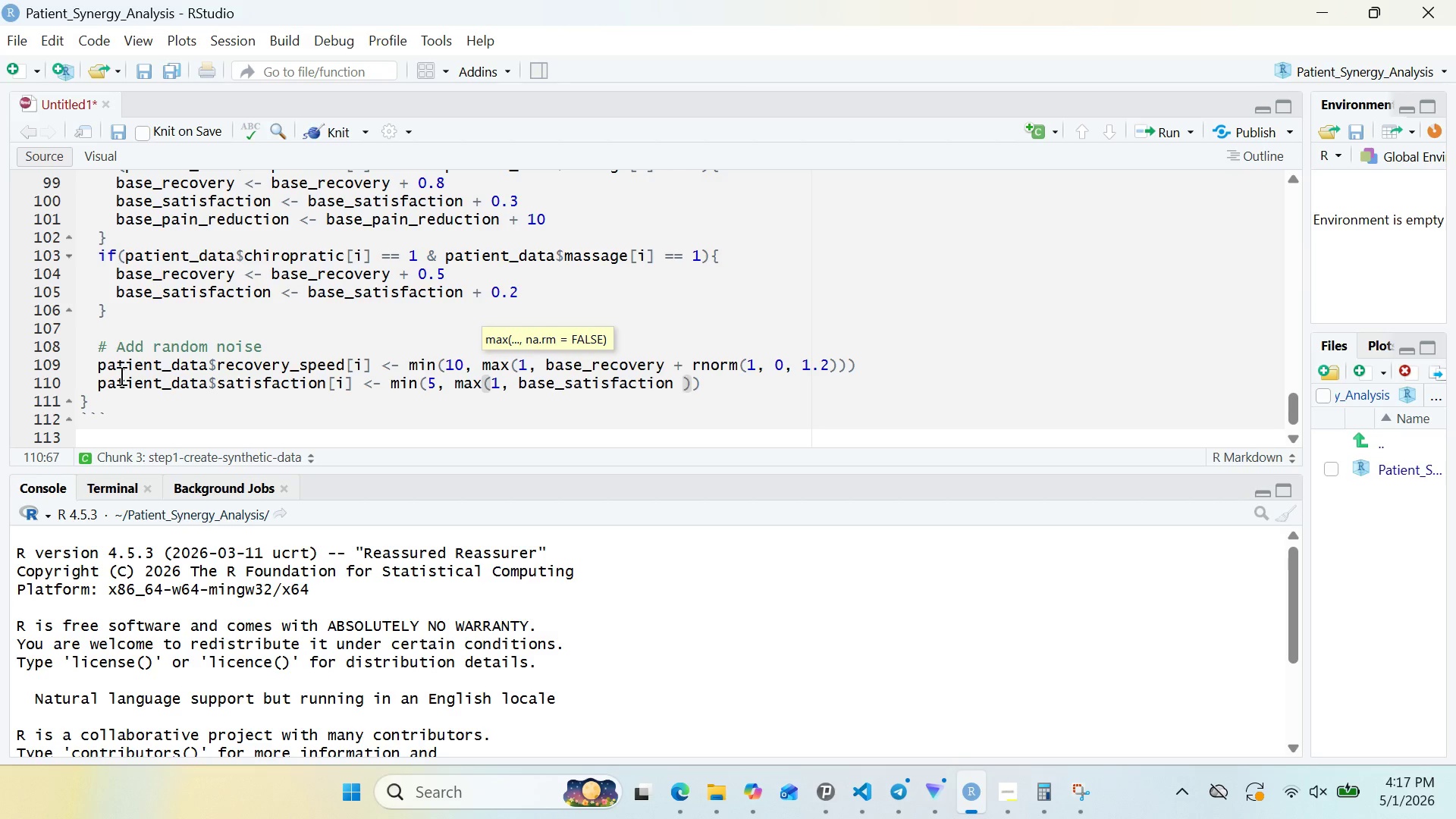 
type(+ rnorm)
 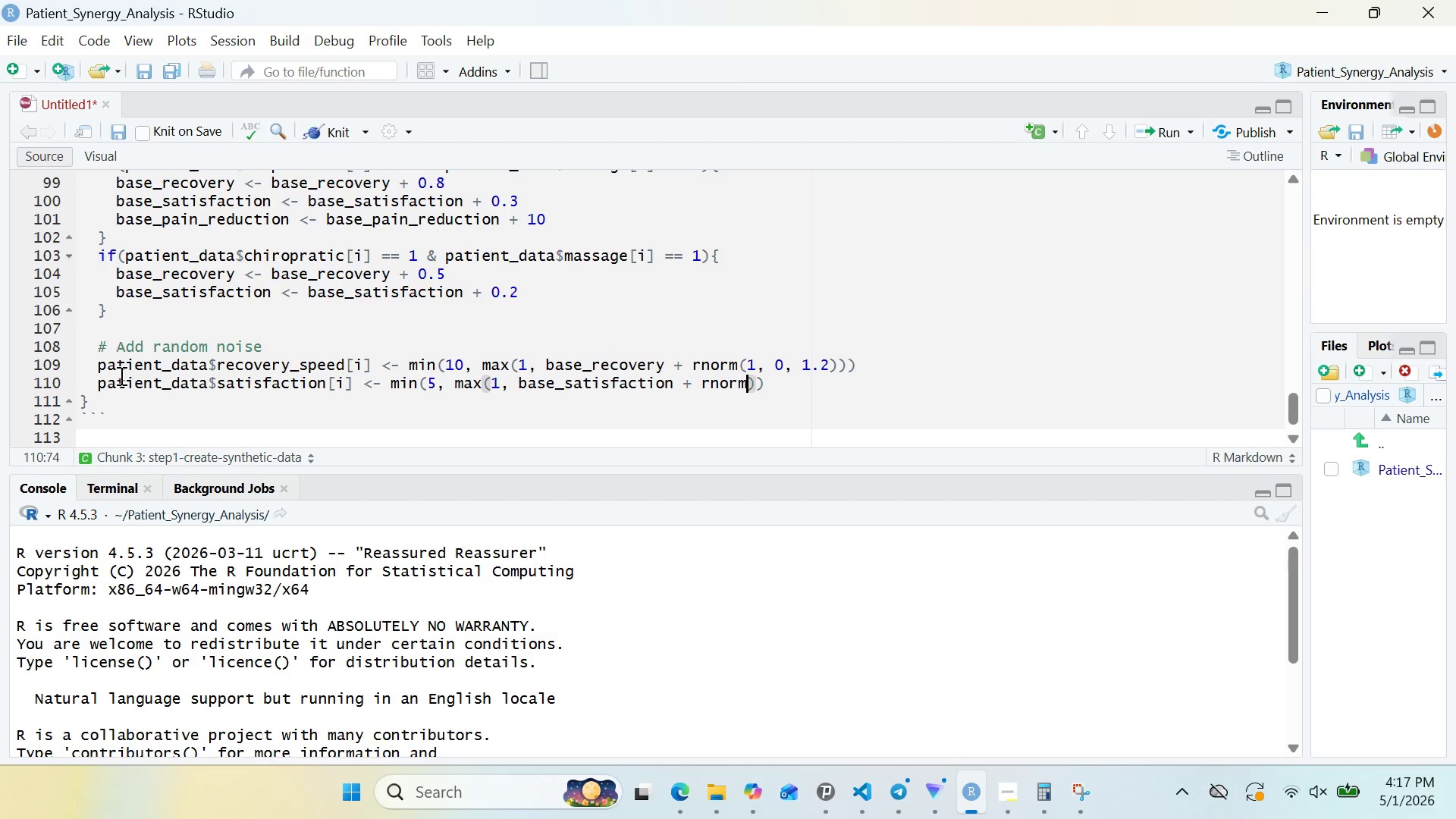 
key(Shift+9)
 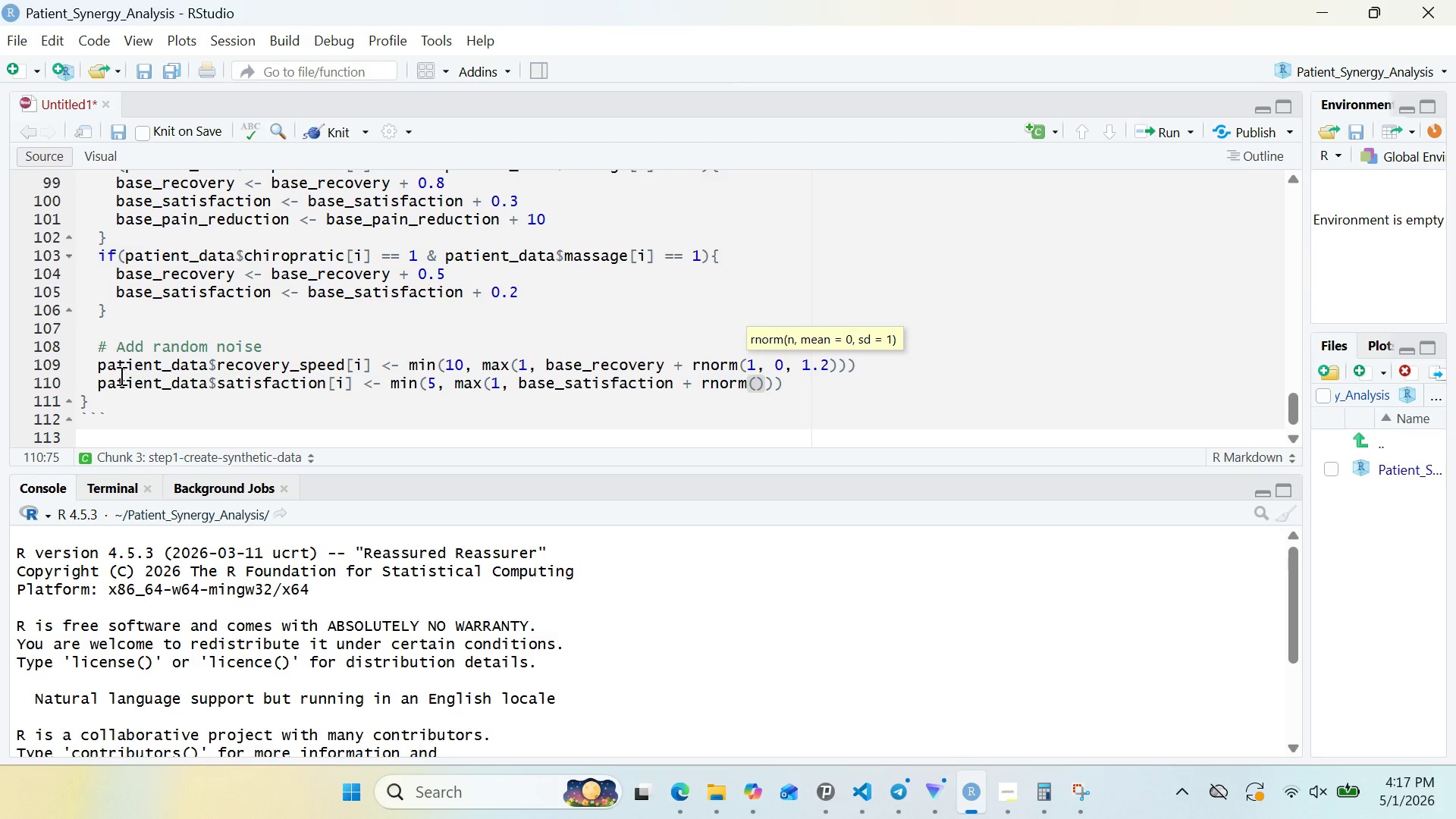 
key(1)
 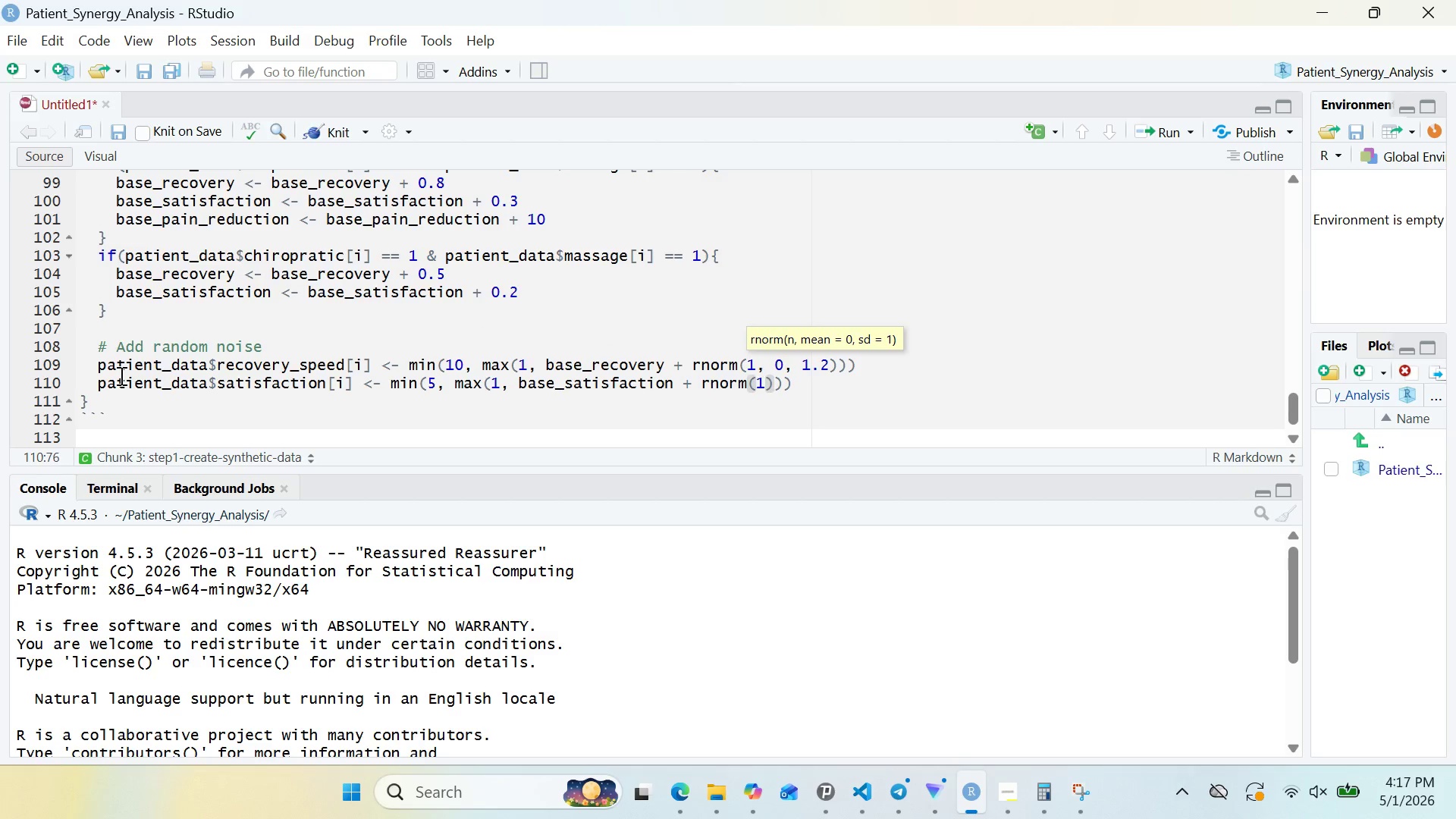 
key(Comma)
 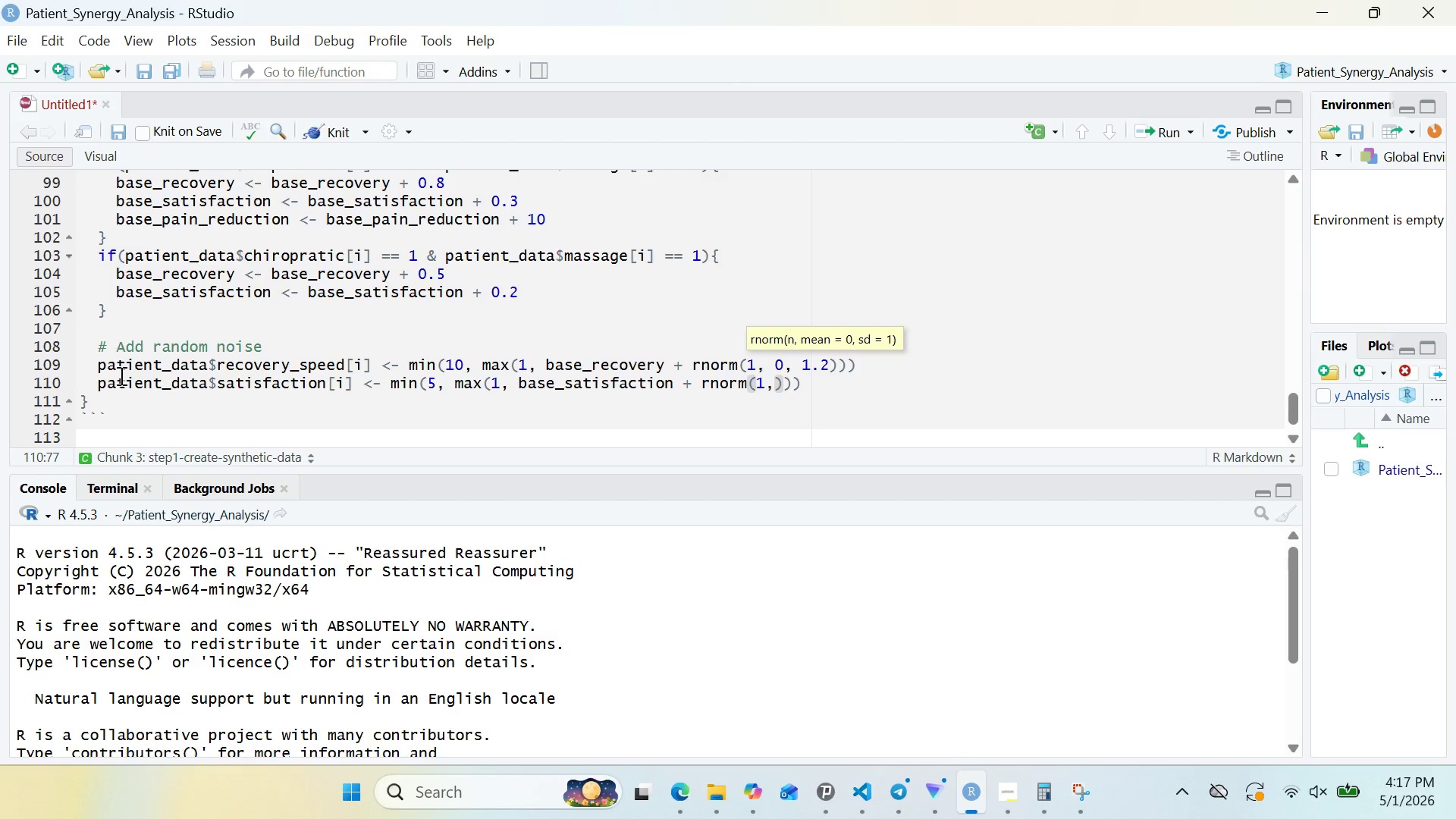 
key(Space)
 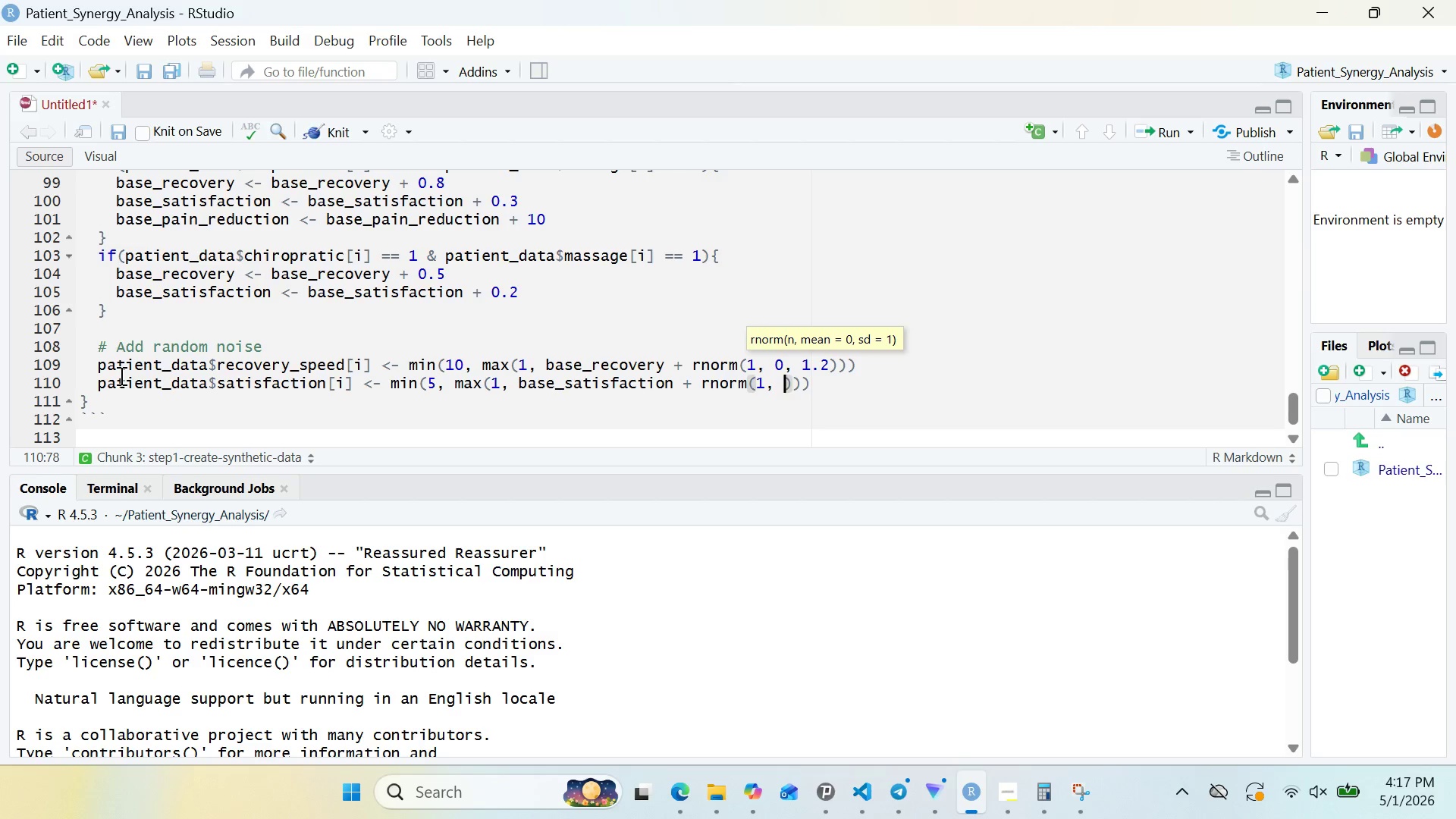 
key(0)
 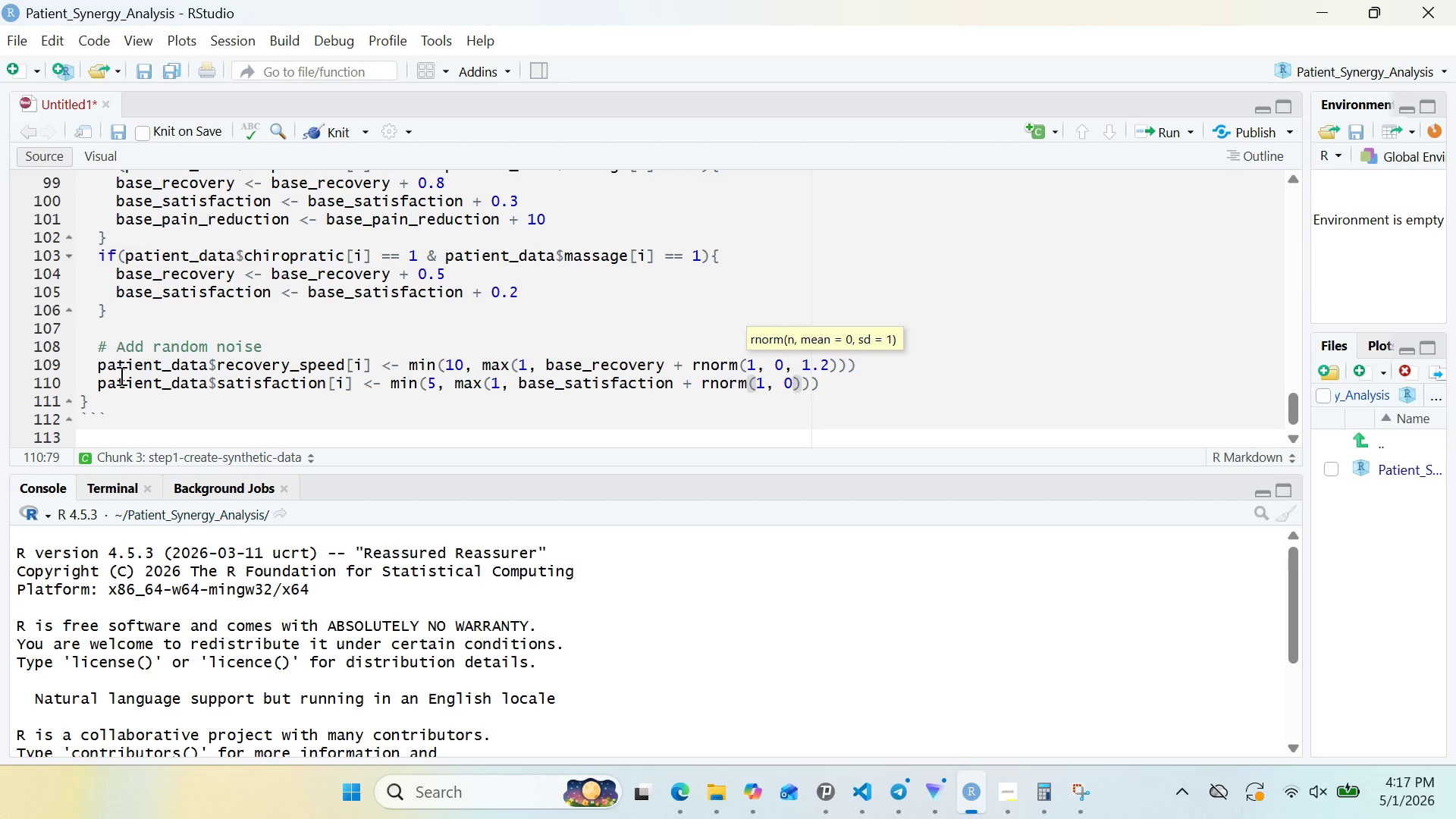 
key(Comma)
 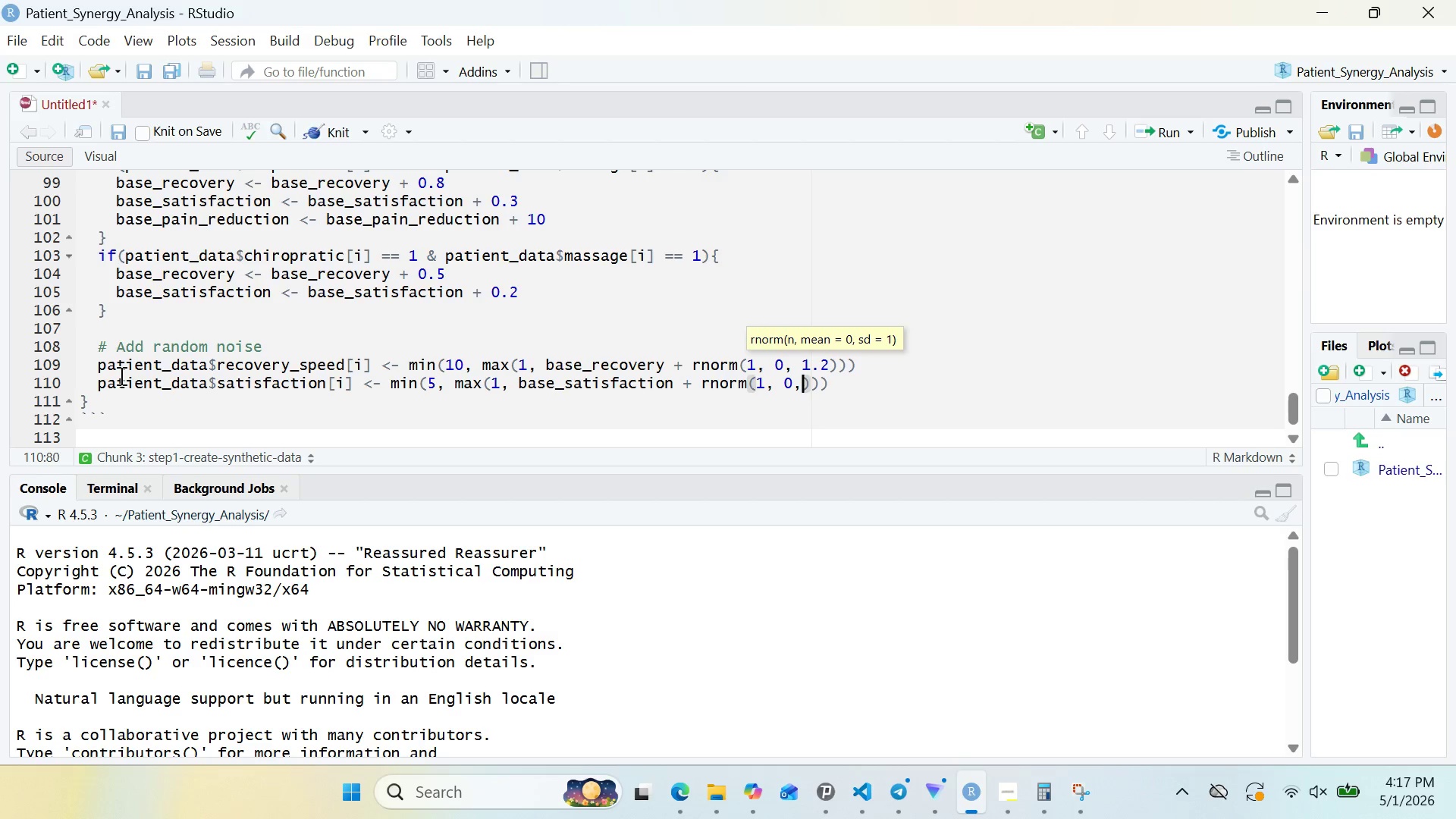 
key(Space)
 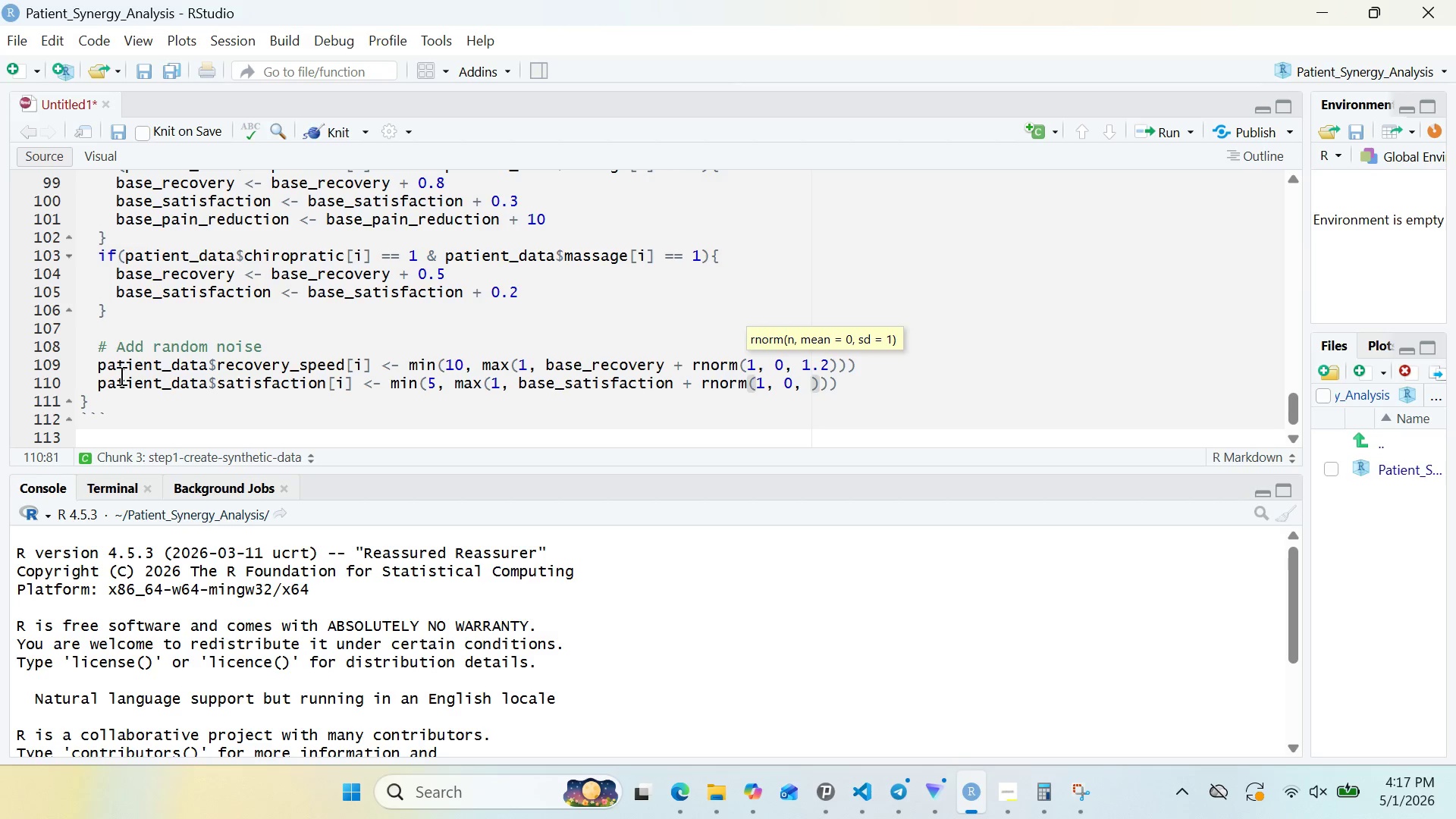 
key(0)
 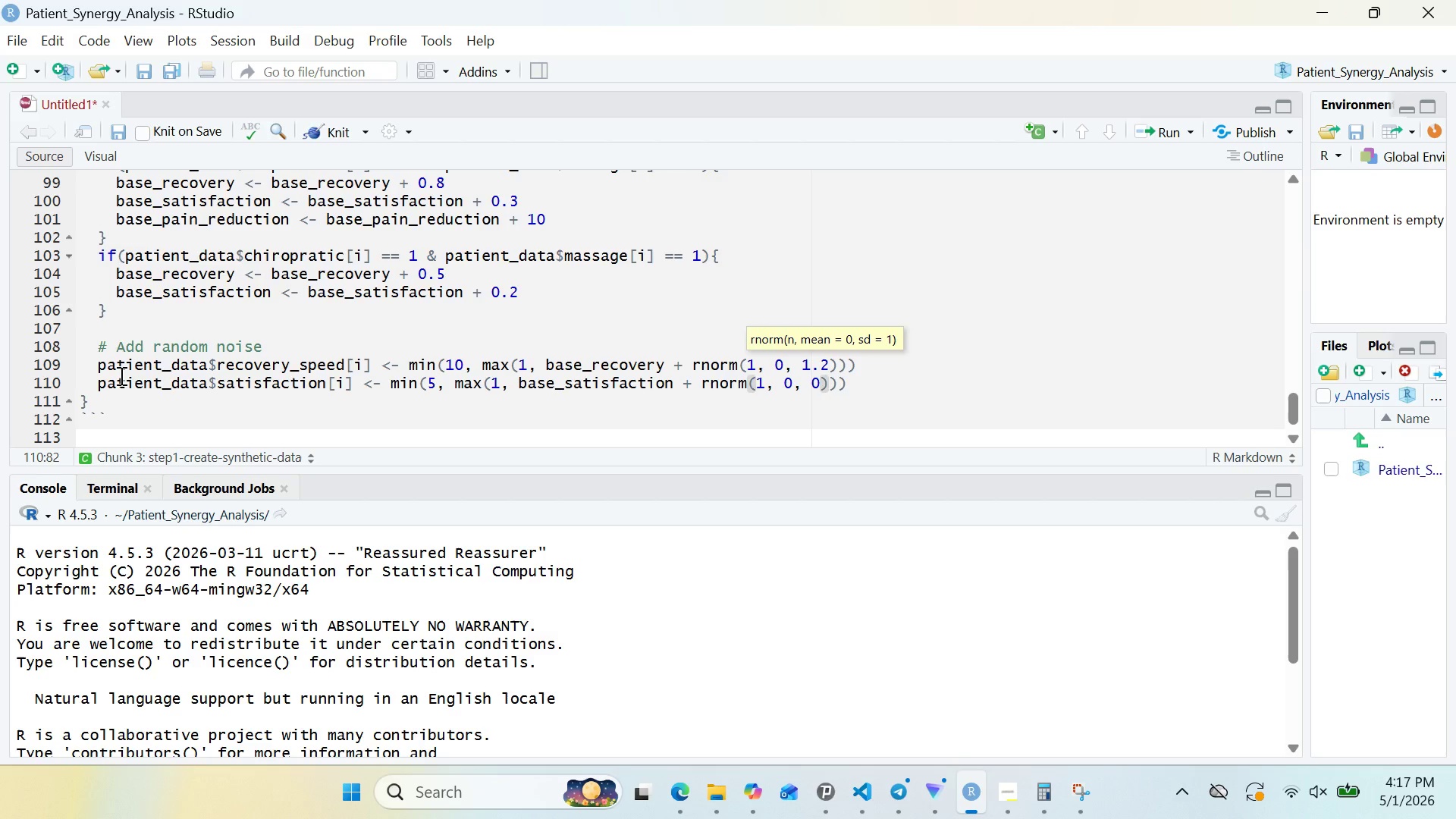 
key(Period)
 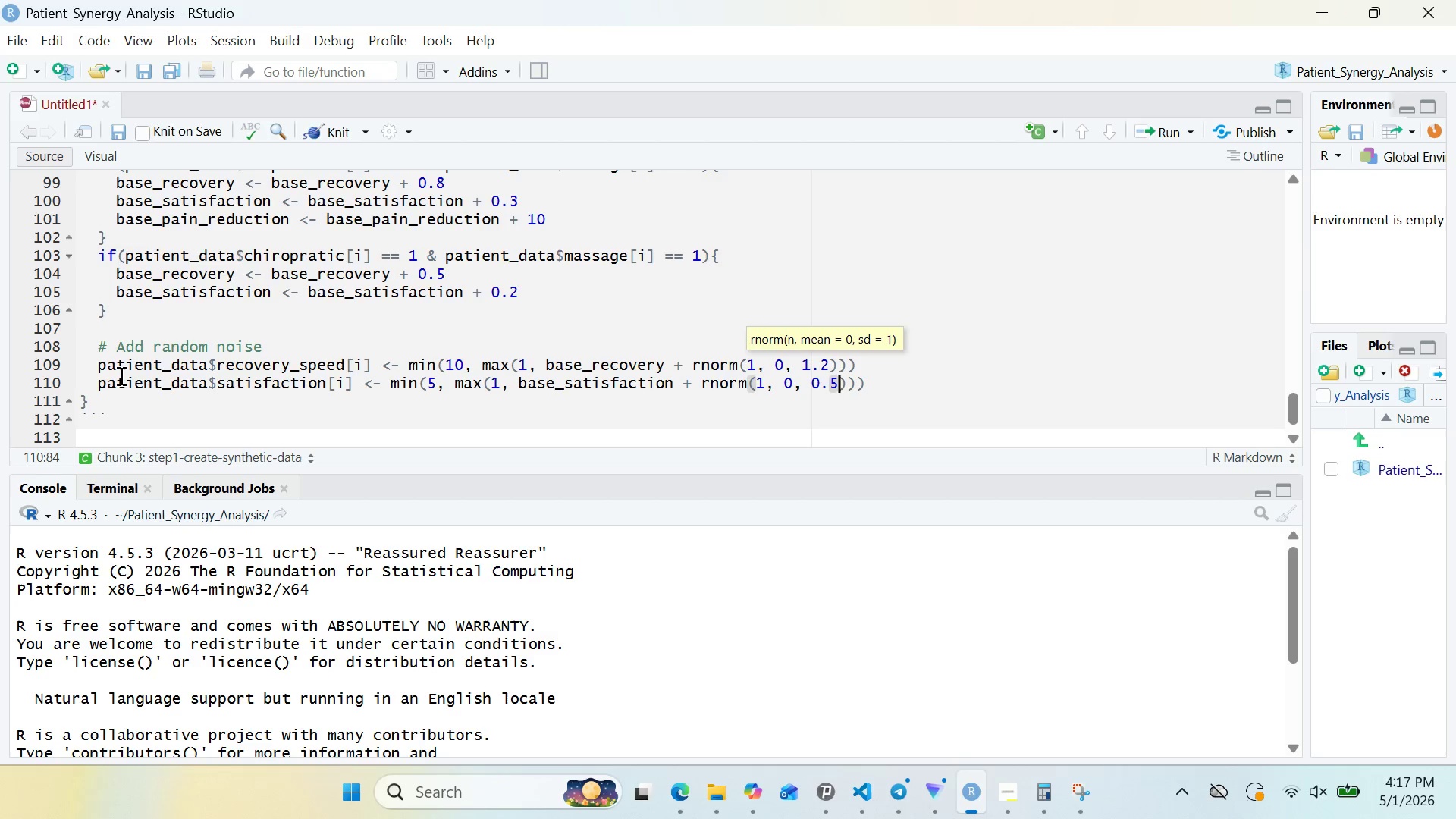 
key(5)
 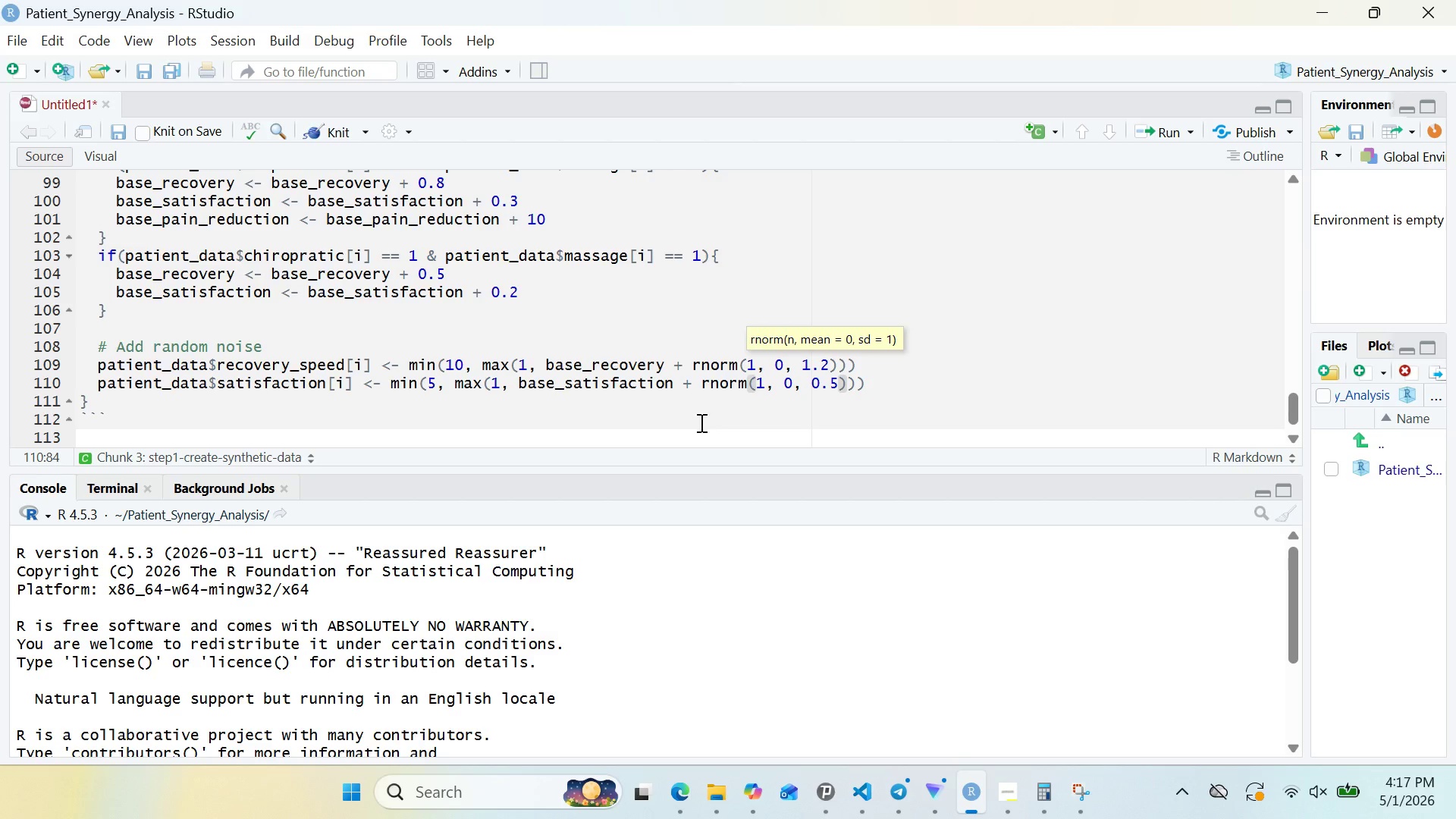 
left_click([897, 383])
 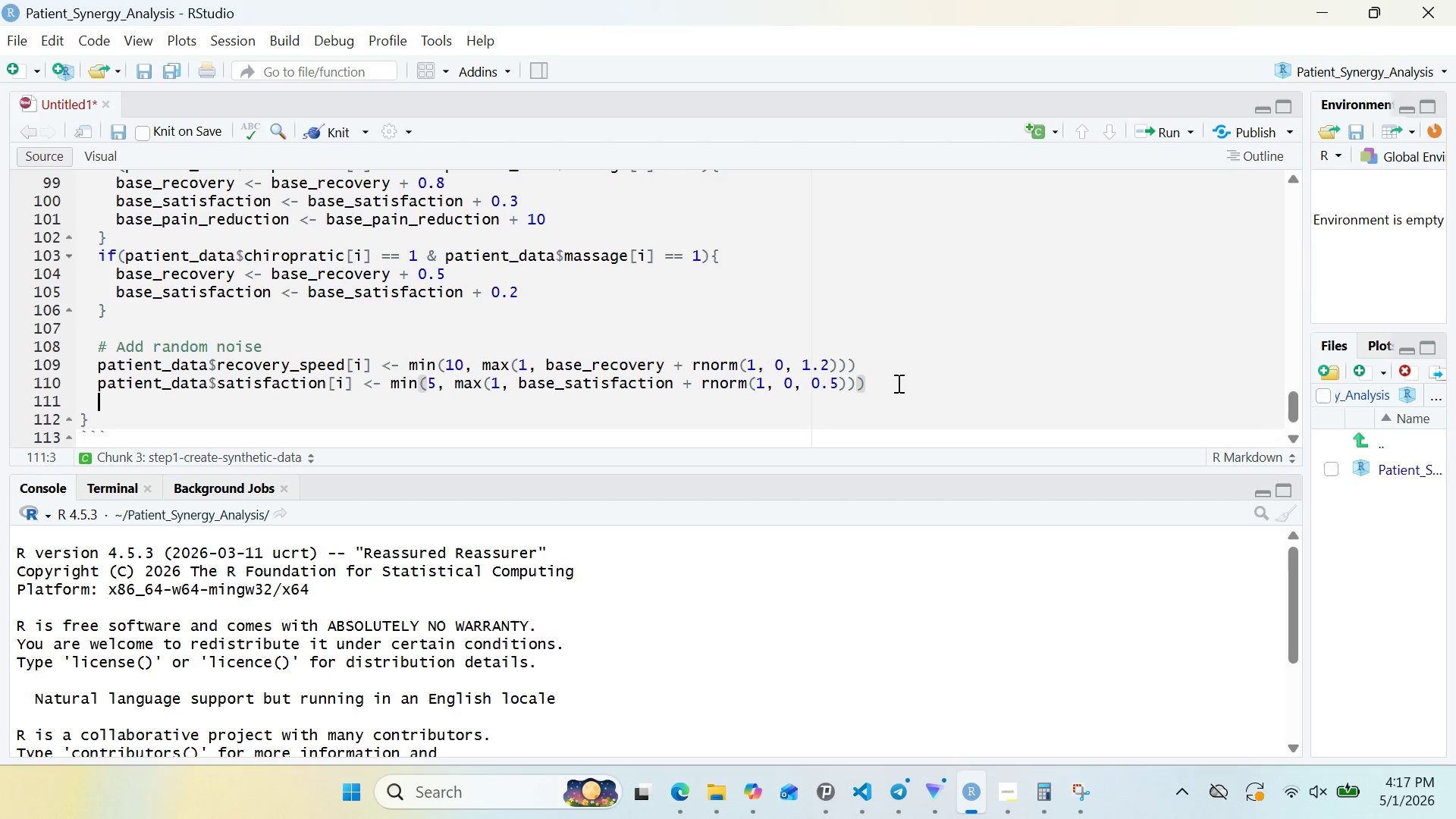 
key(Enter)
 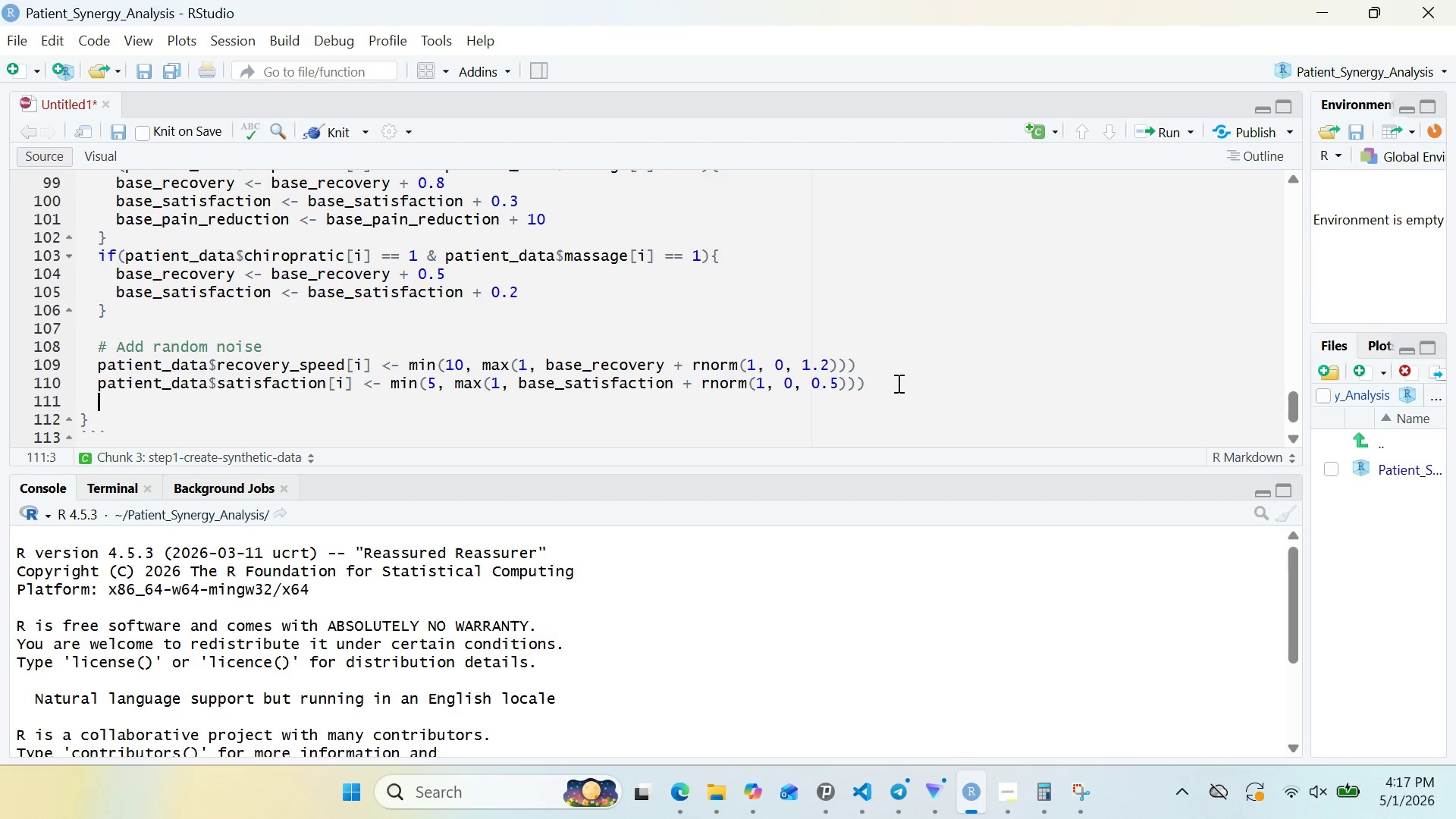 
type(patient)
 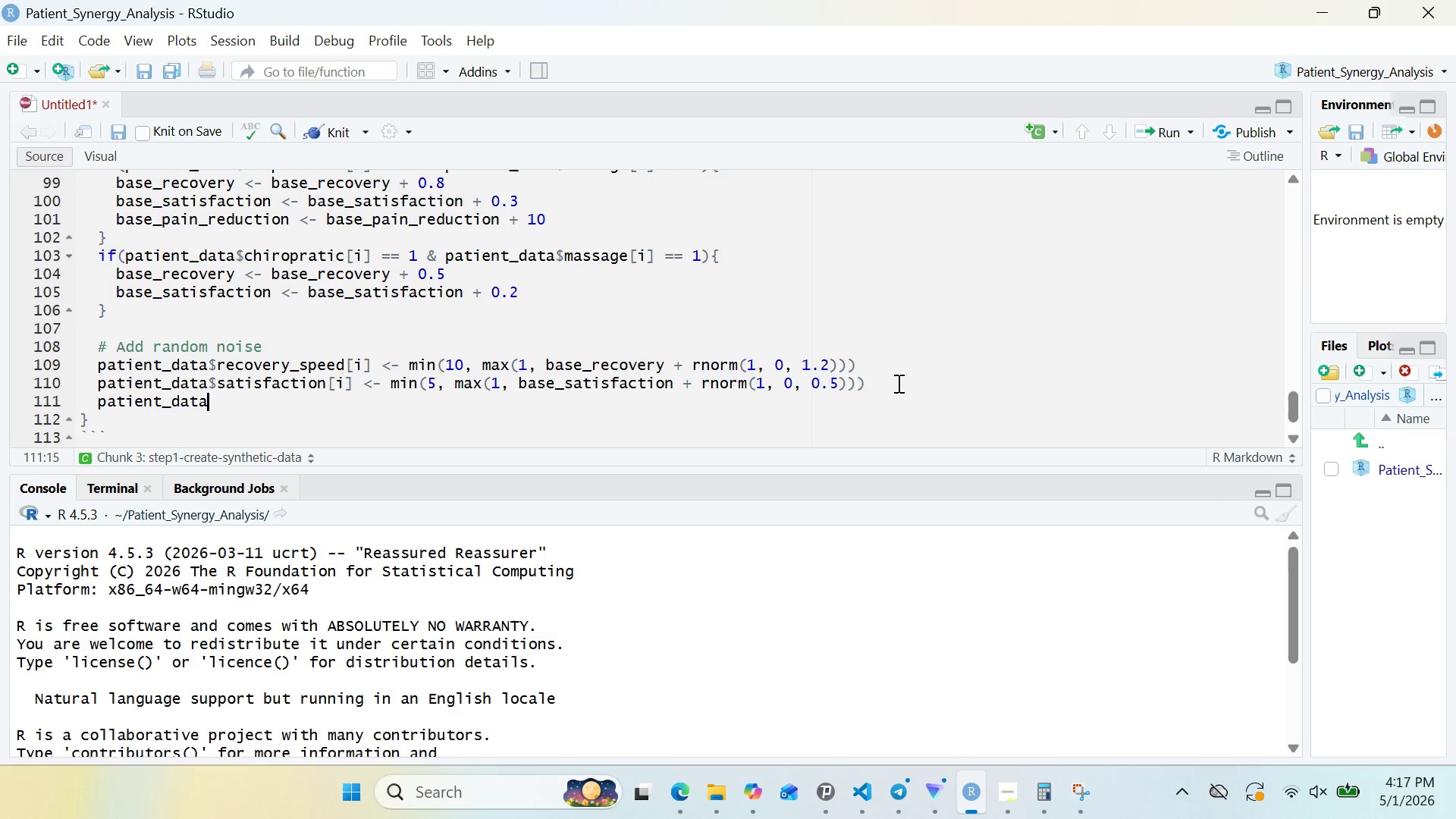 
key(Enter)
 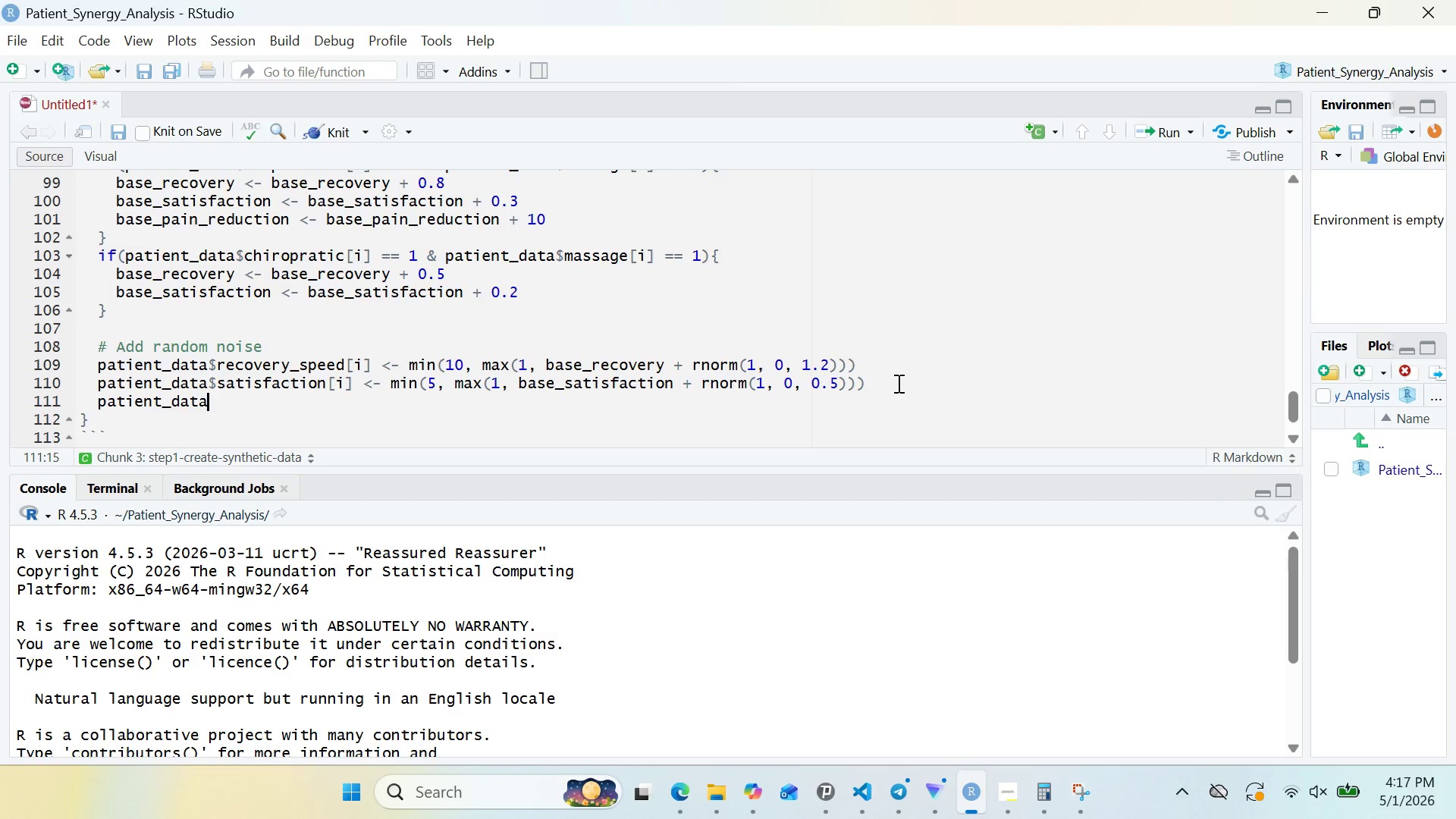 
key(Shift+4)
 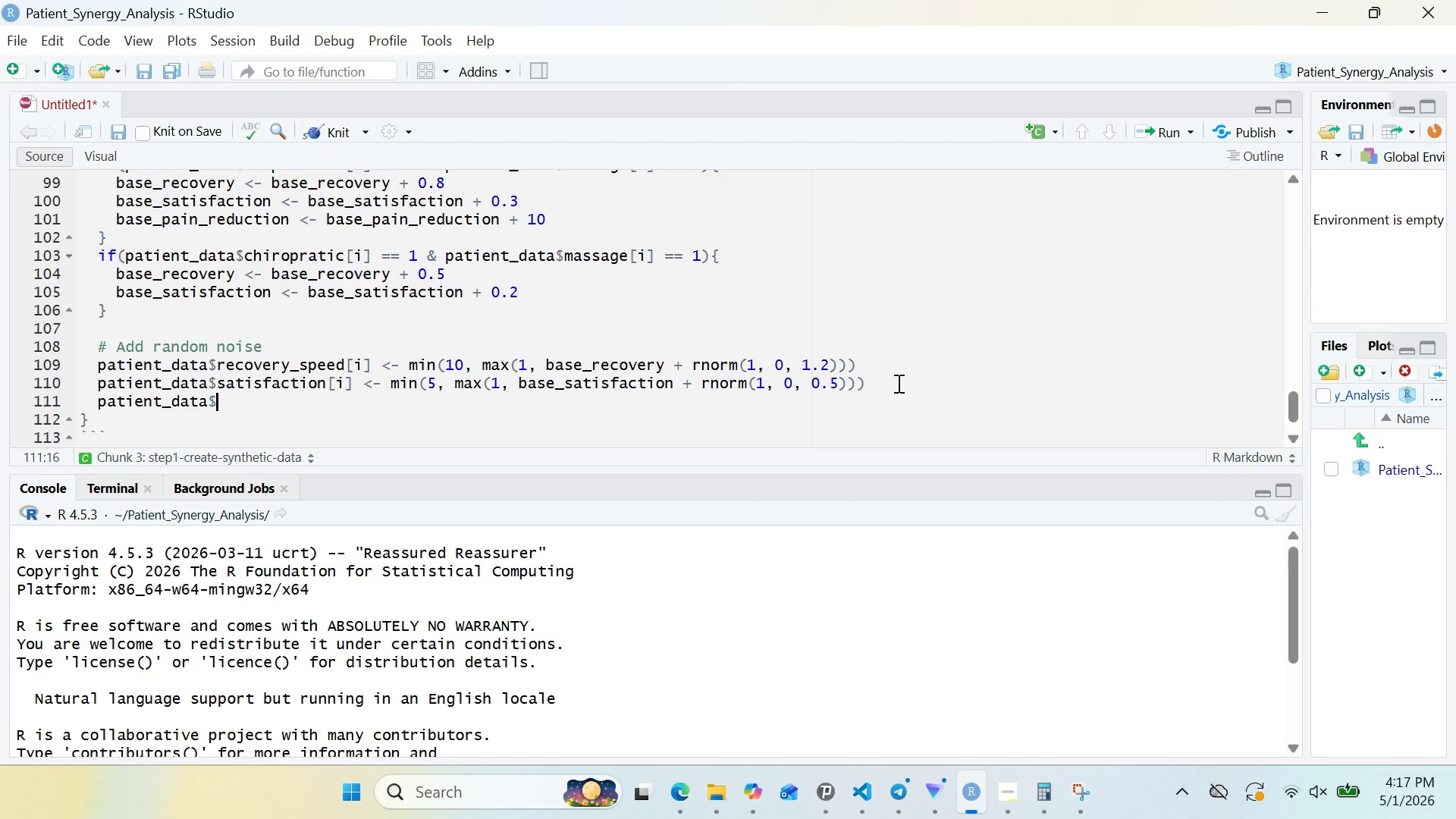 
type(session_per_month[i)
 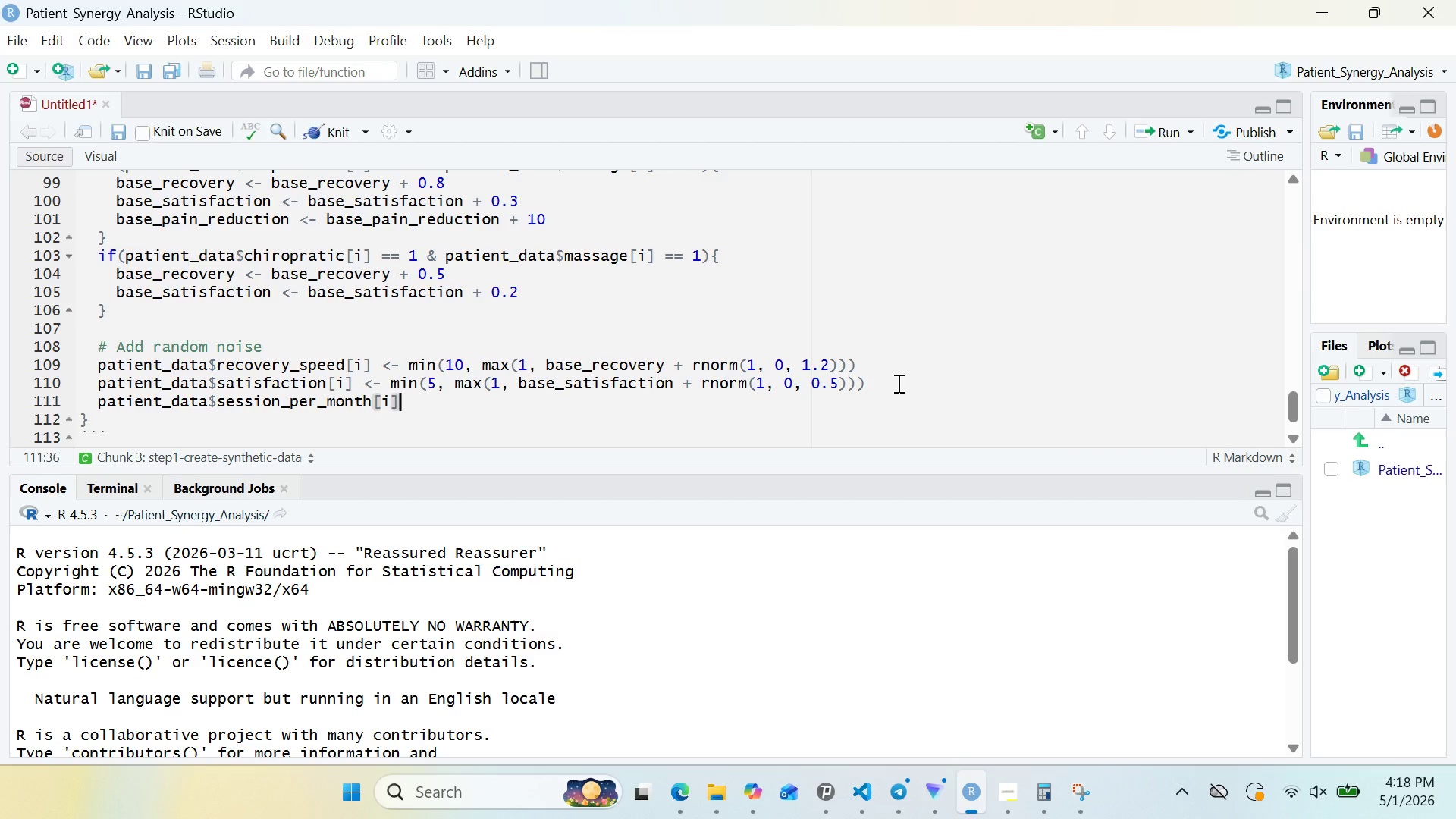 
key(ArrowRight)
 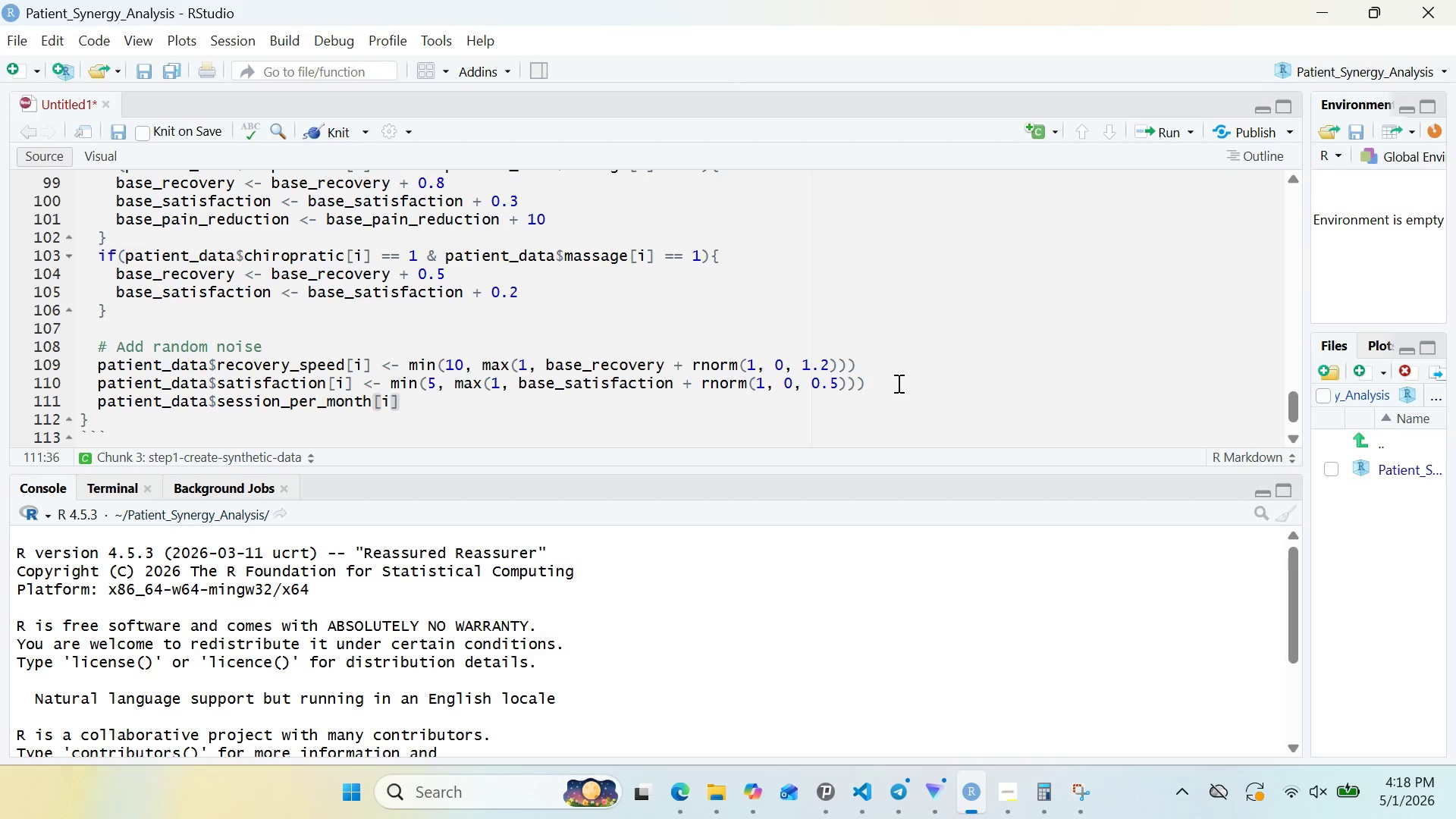 
type( <- sample(2:12, 1)
 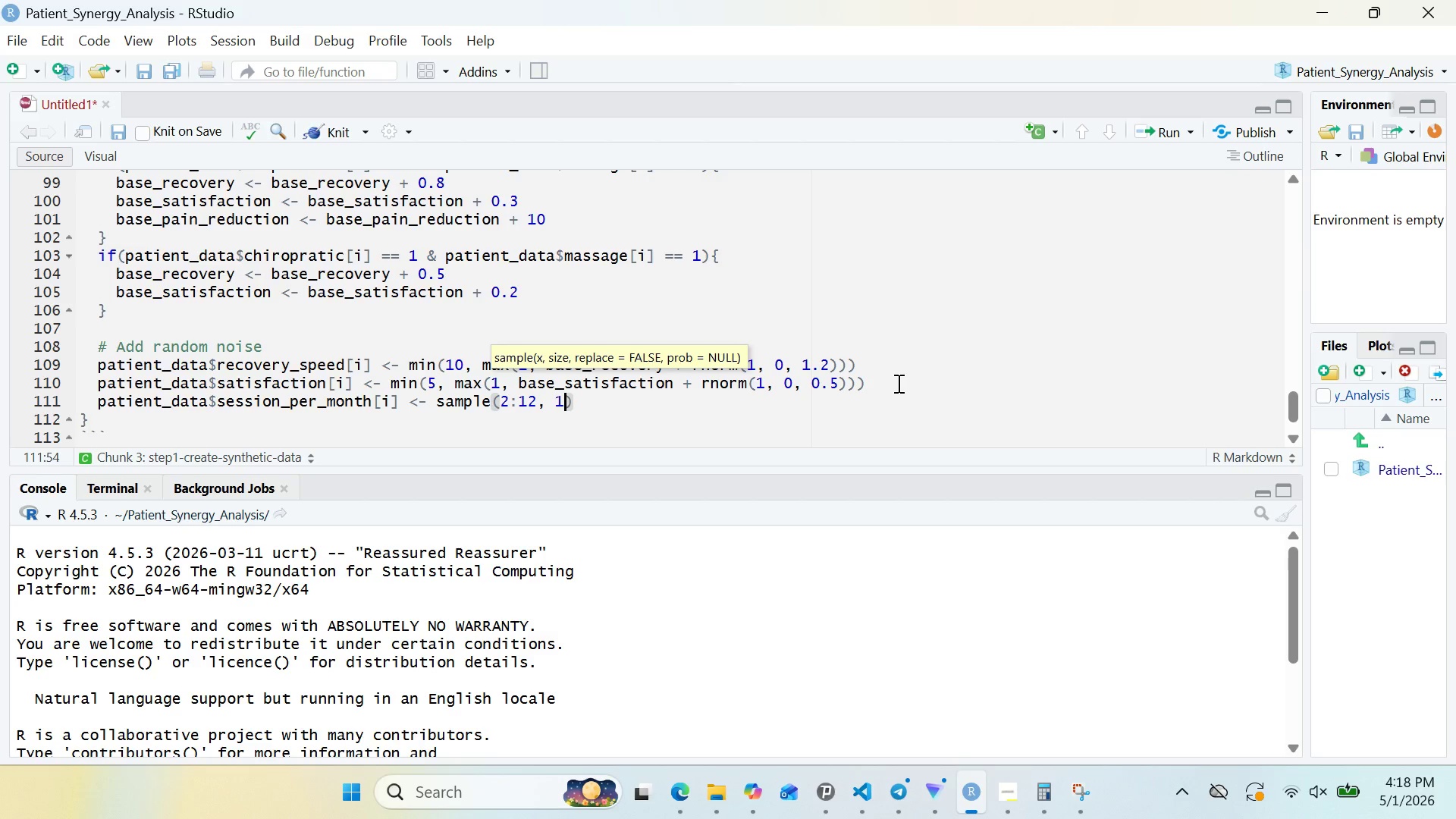 
key(ArrowRight)
 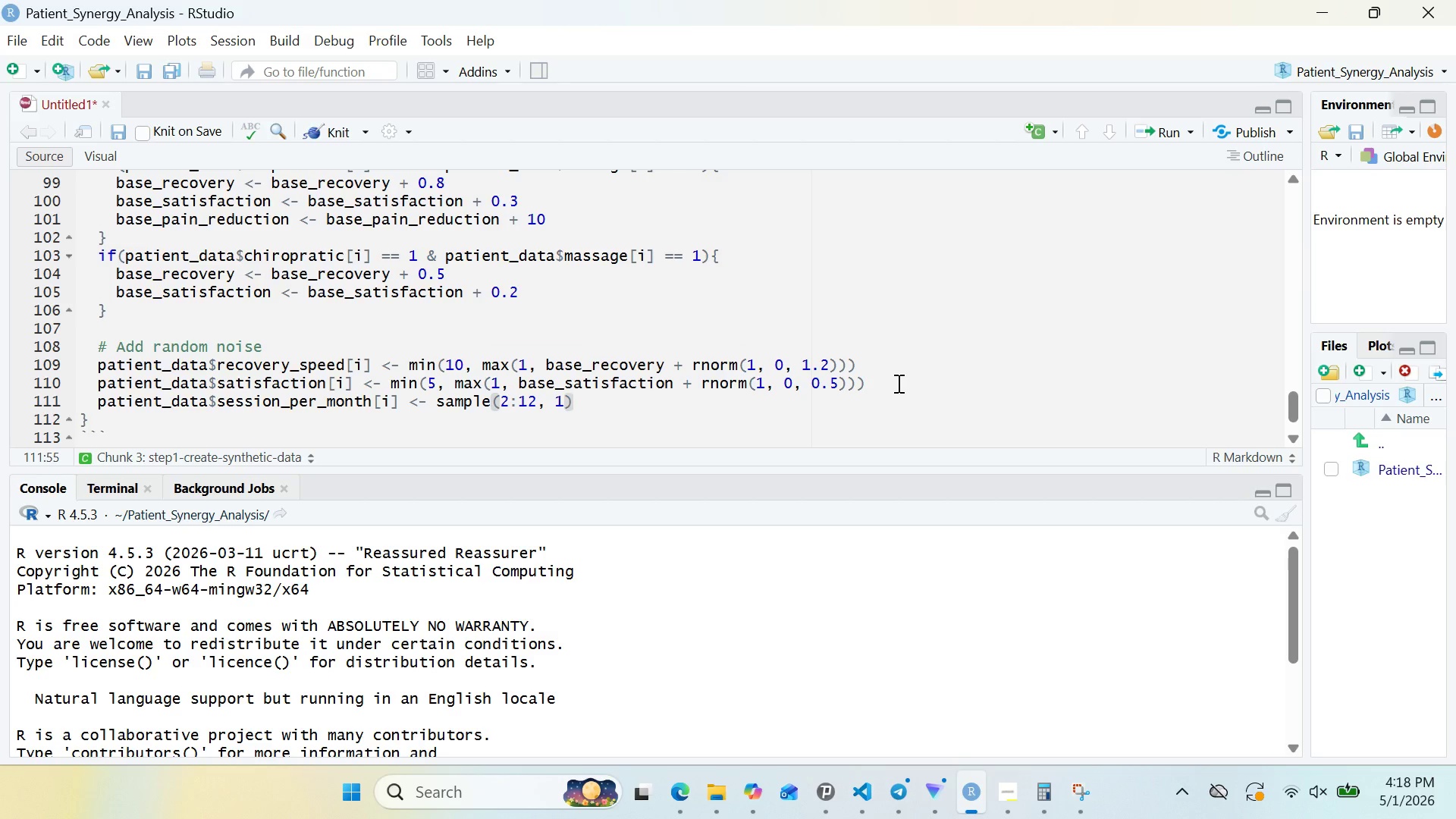 
type( * THERAPY)
 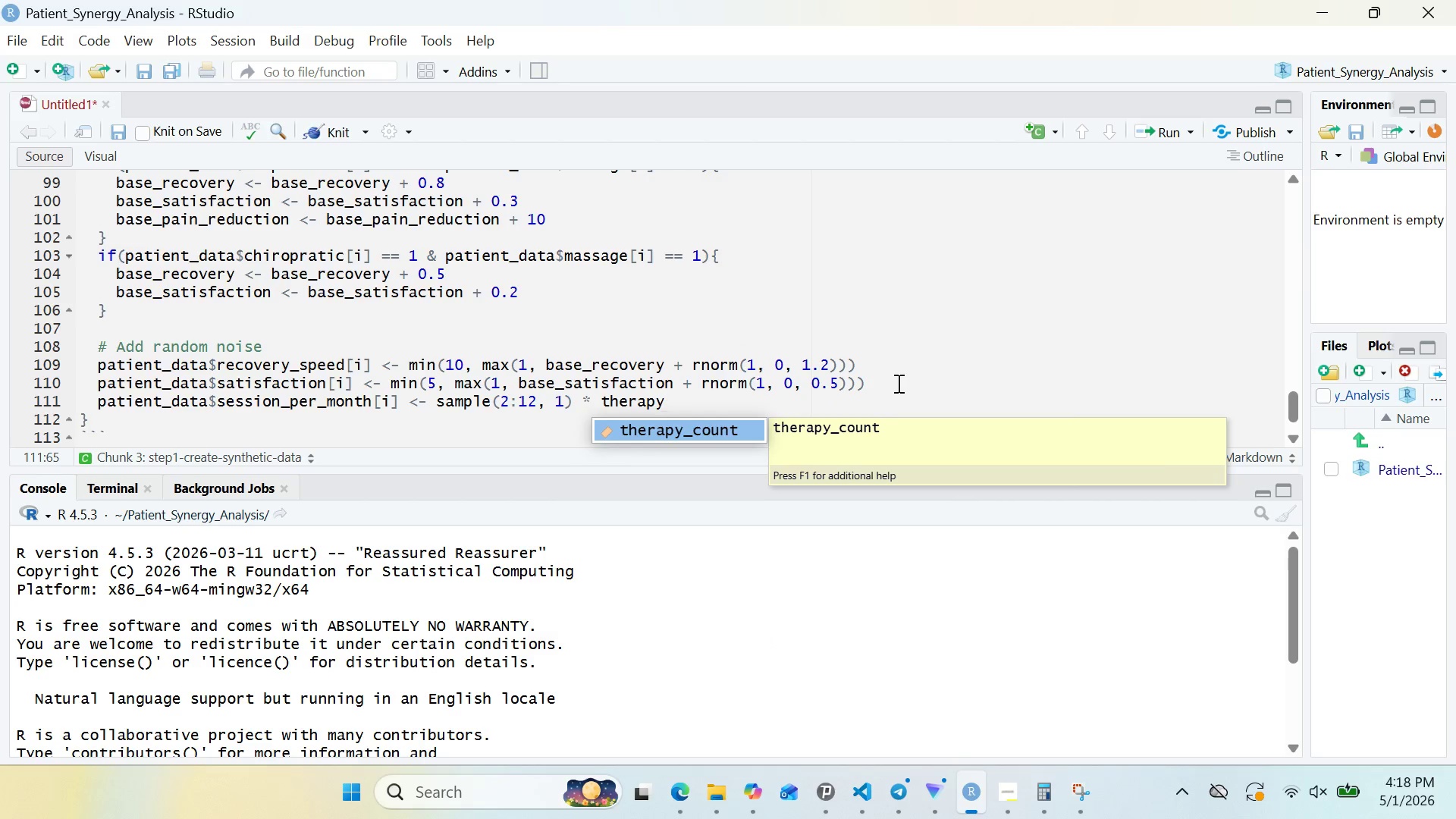 
key(Shift+Enter)
 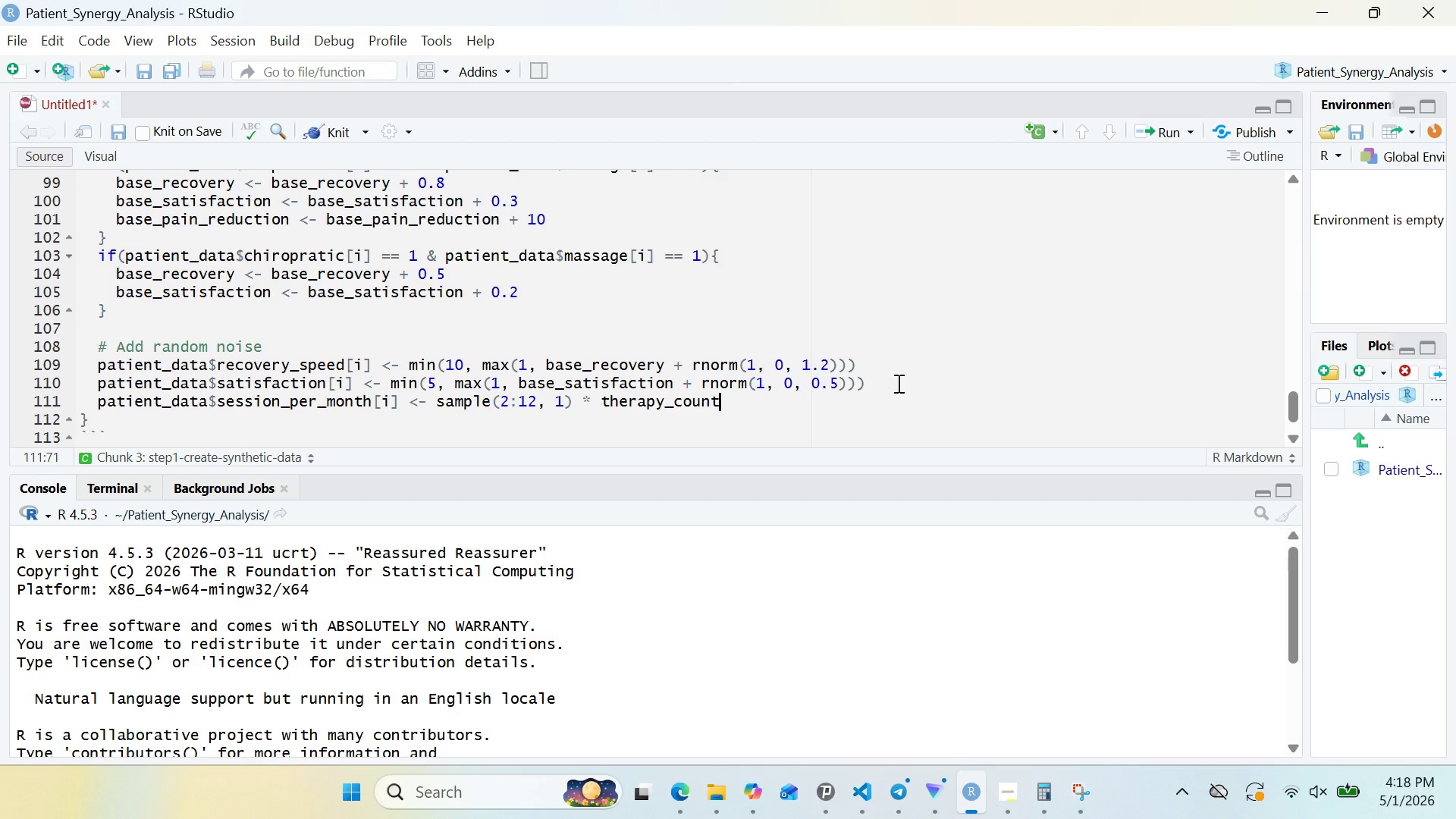 
key(Shift+Space)
 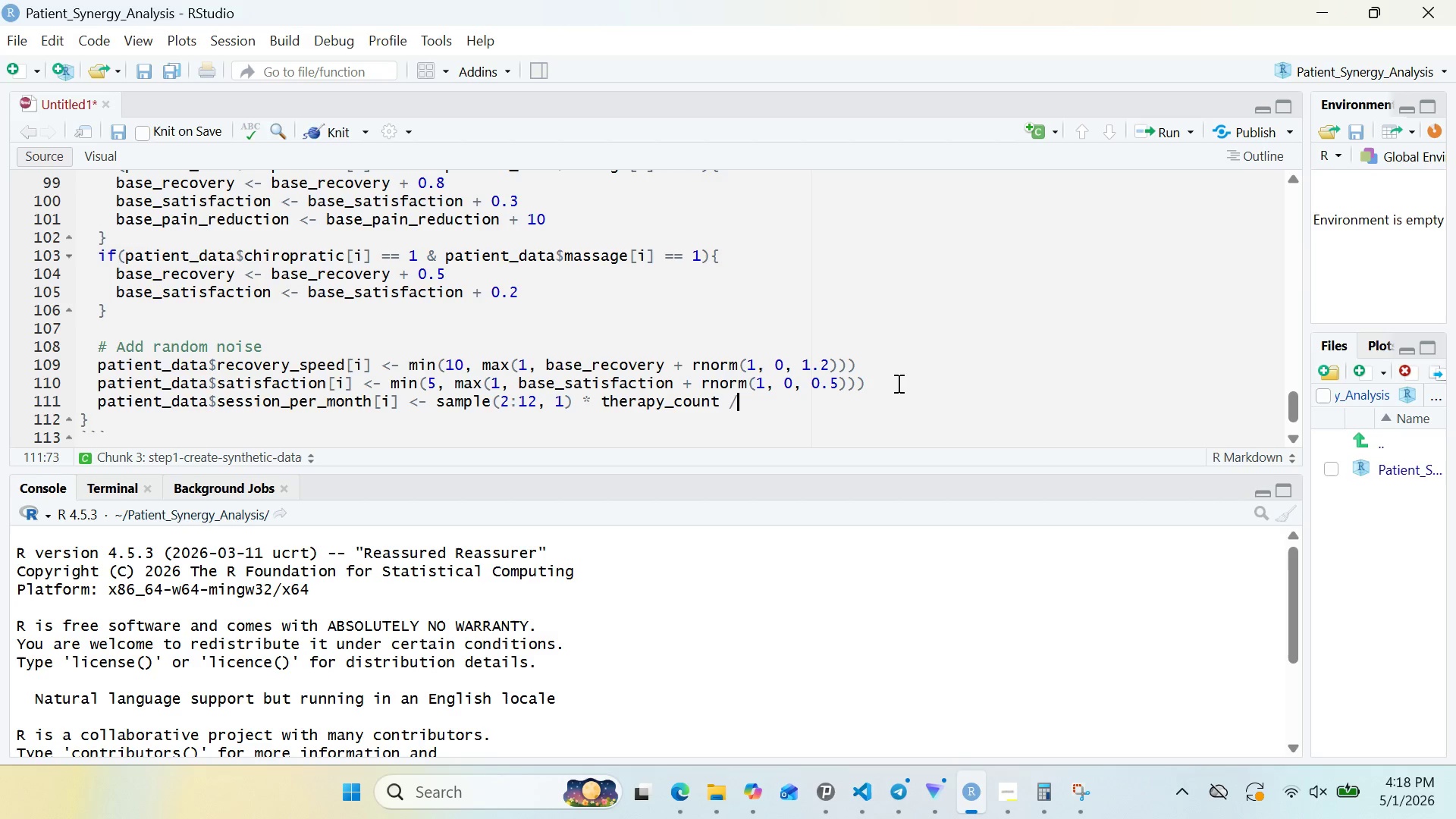 
key(Shift+Slash)
 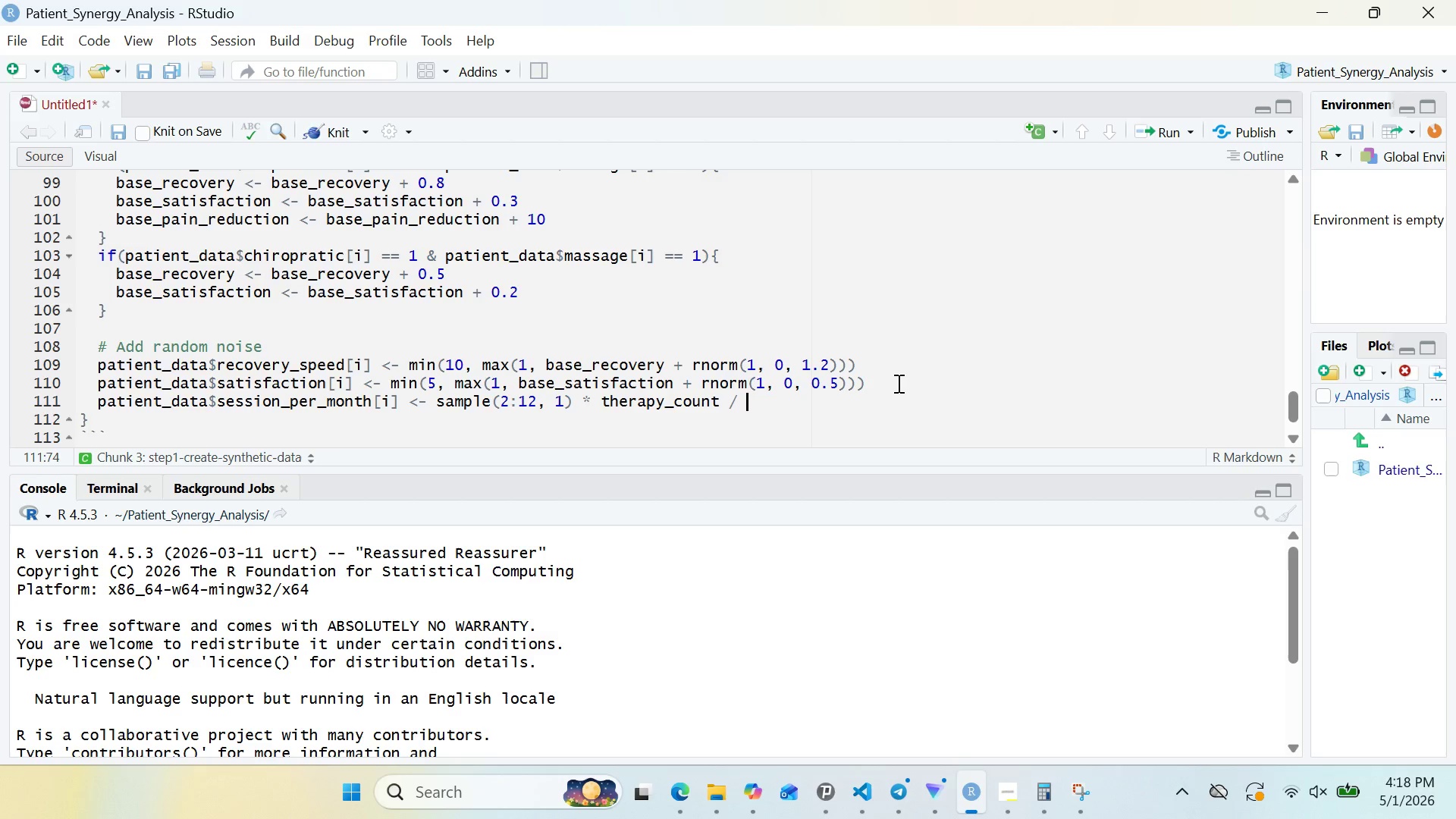 
key(Shift+Space)
 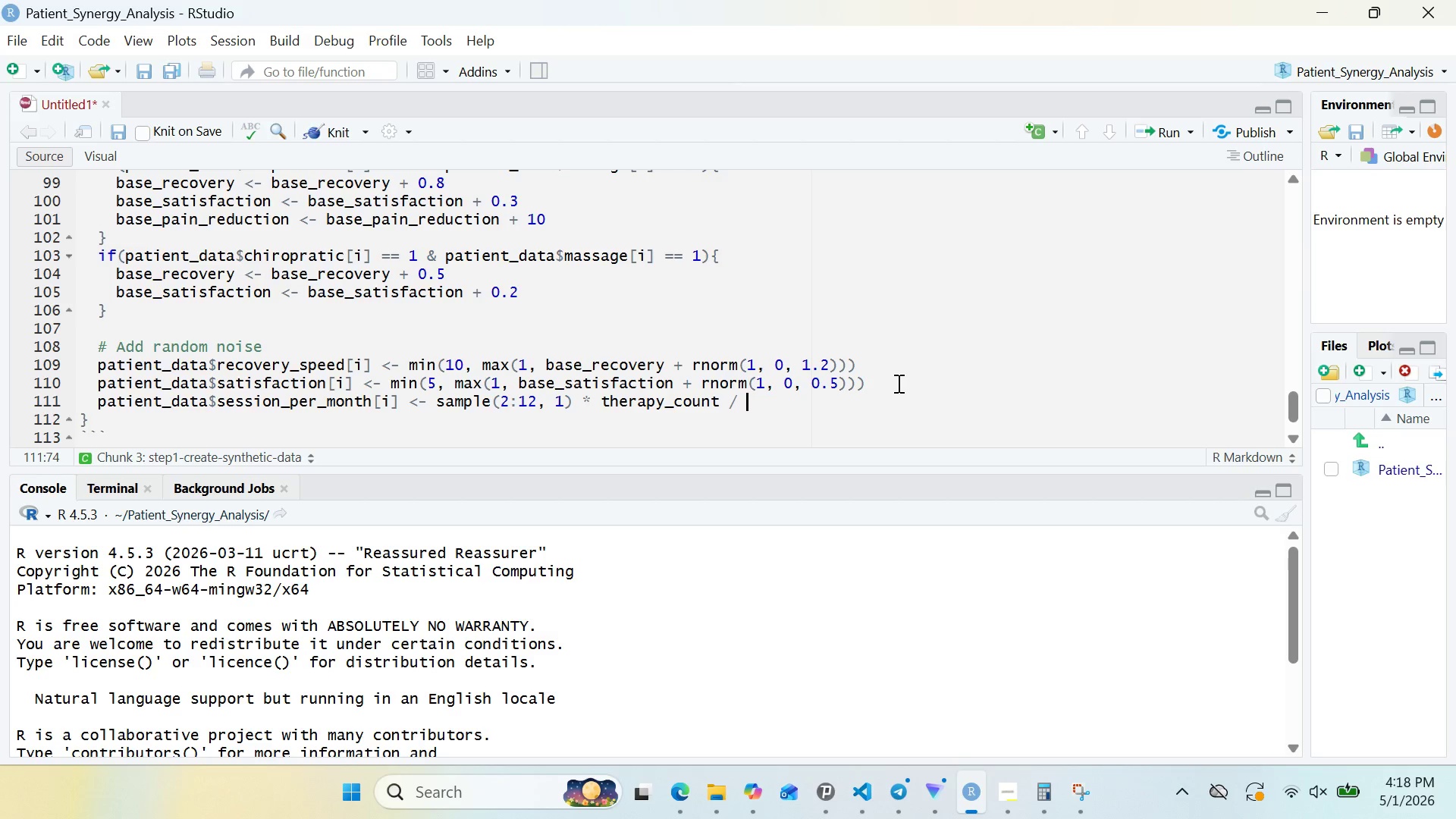 
key(Shift+3)
 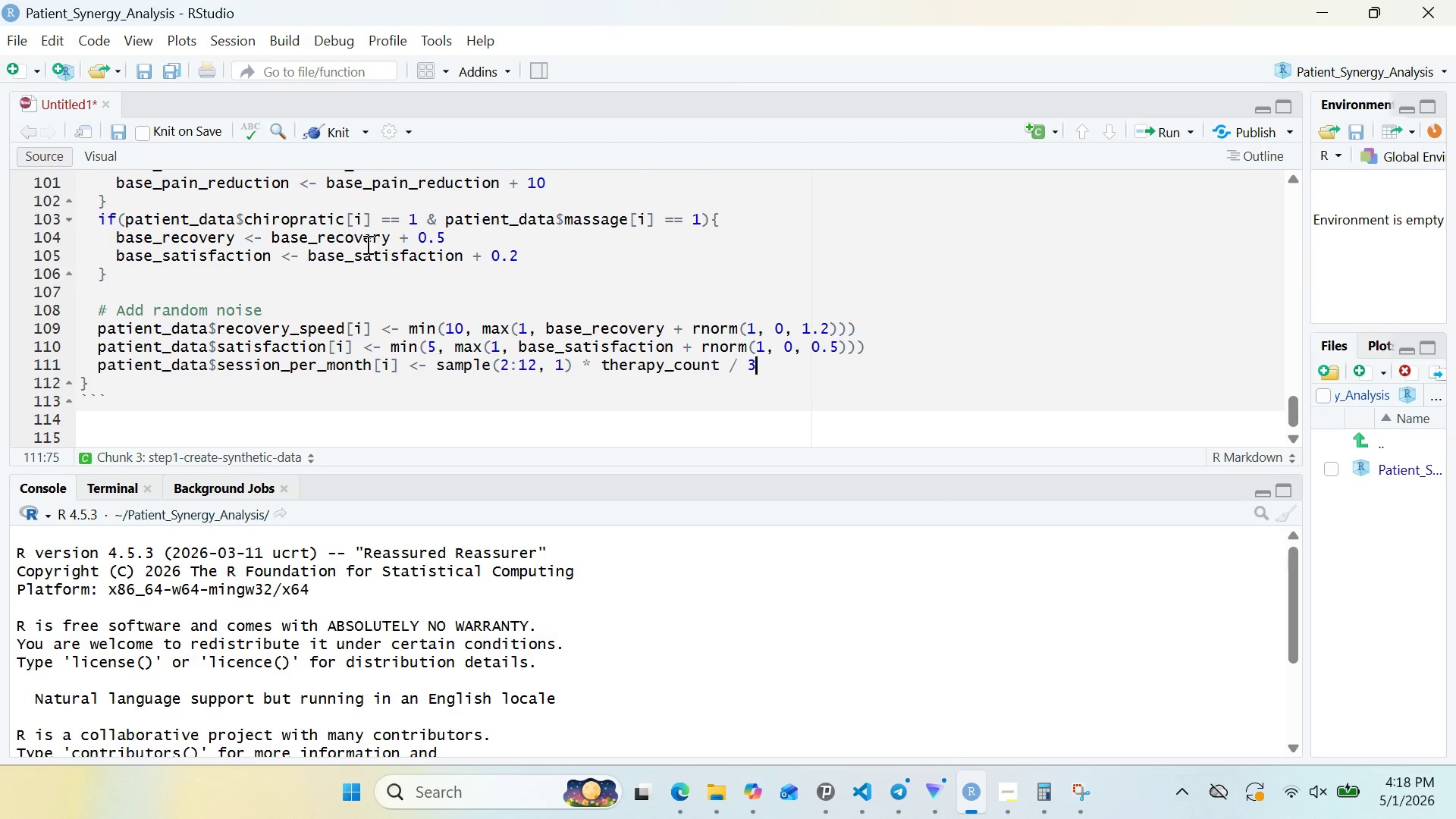 
wait(6.58)
 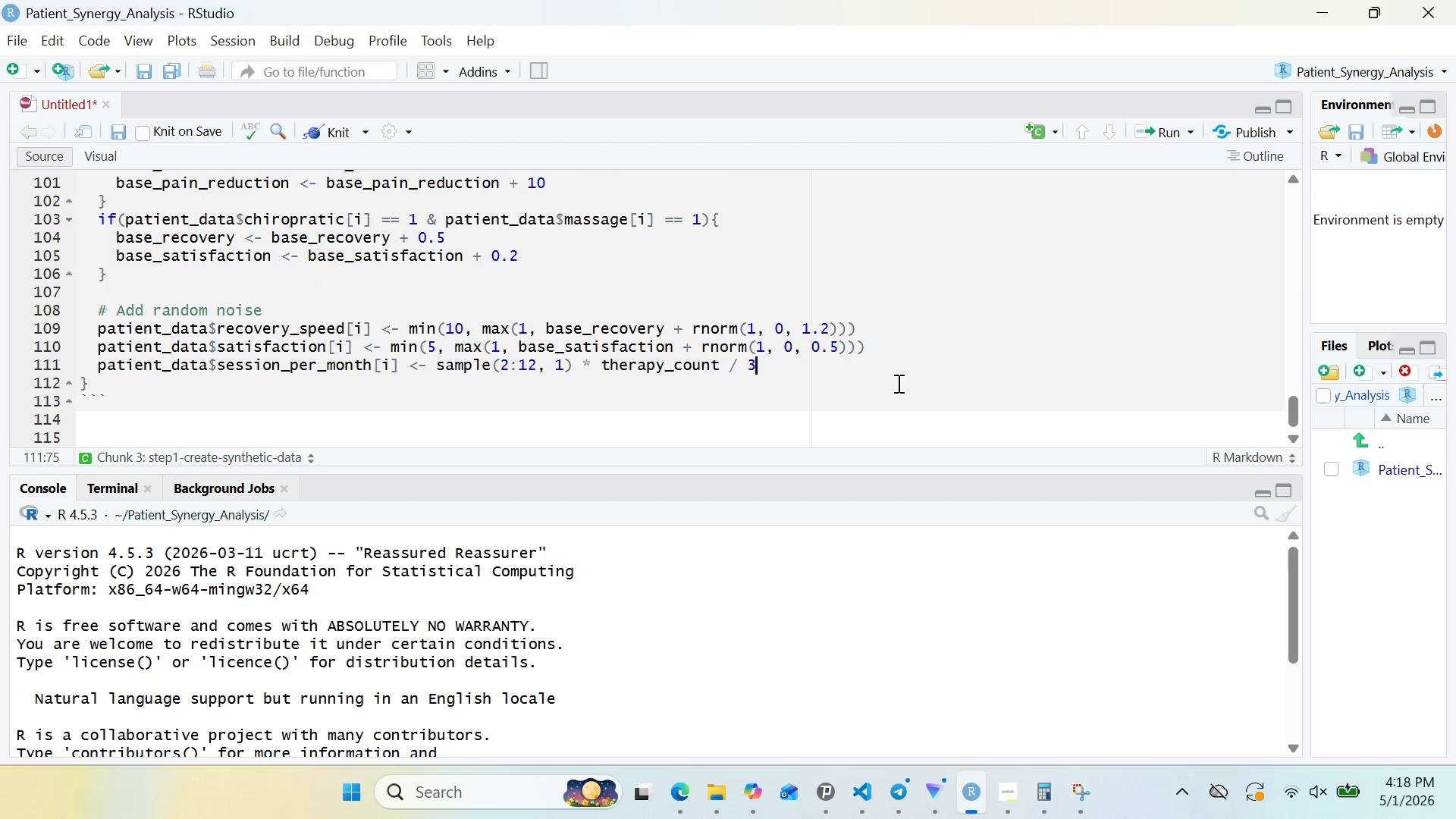 
left_click([97, 378])
 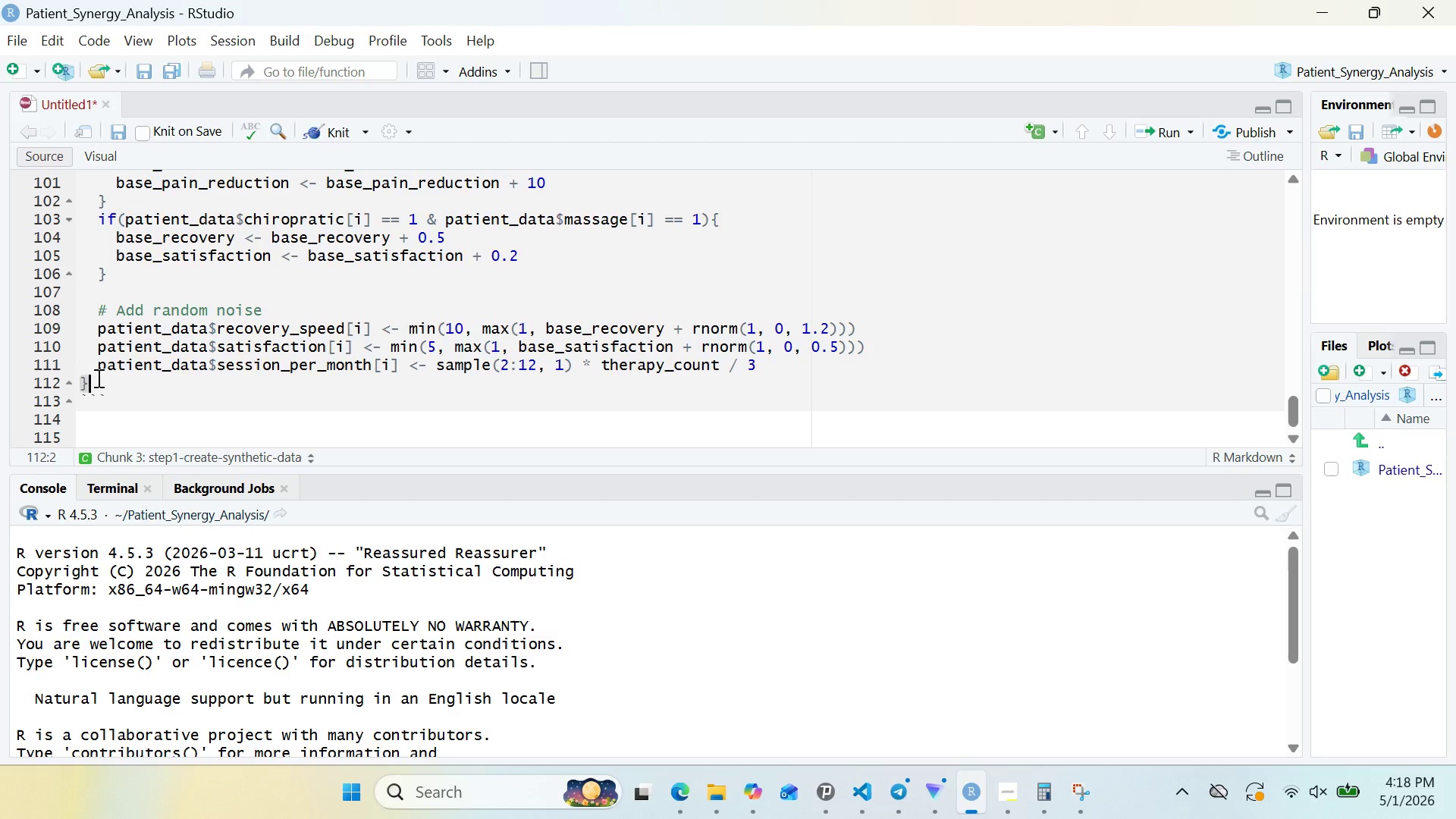 
key(Shift+Enter)
 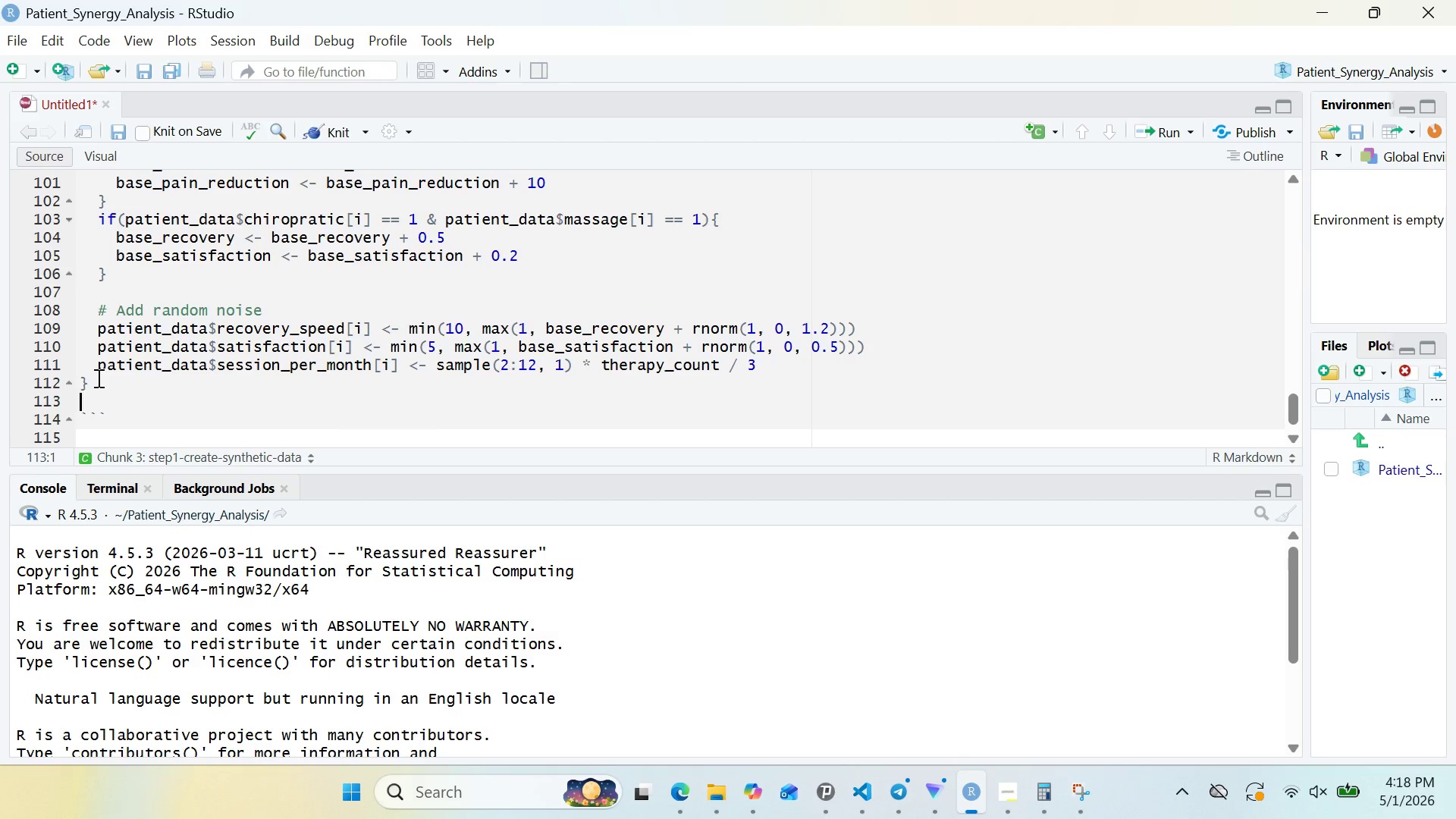 
type(# Ceate therapy combination labes)
 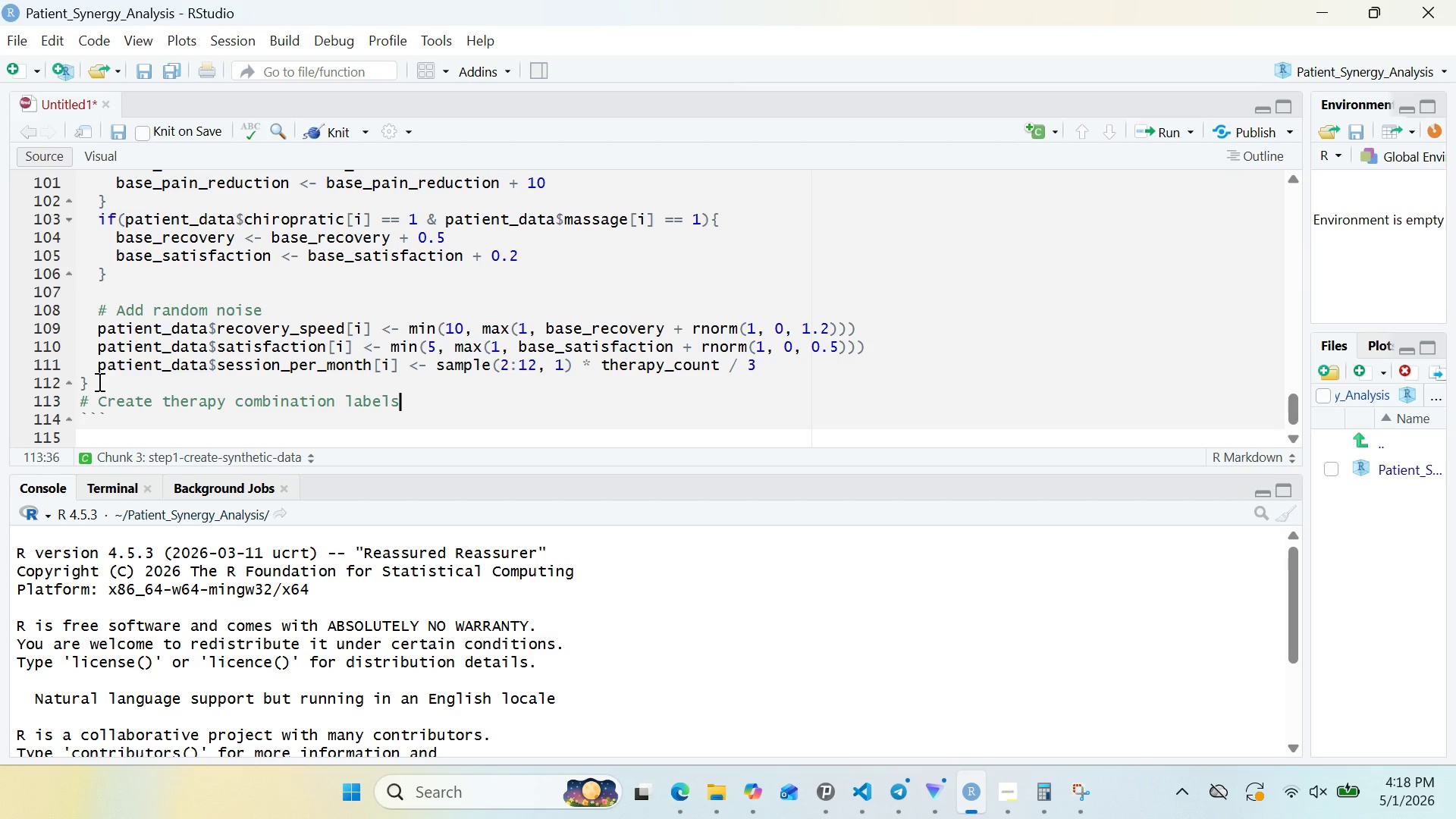 
hold_key(key=L, duration=0.36)
 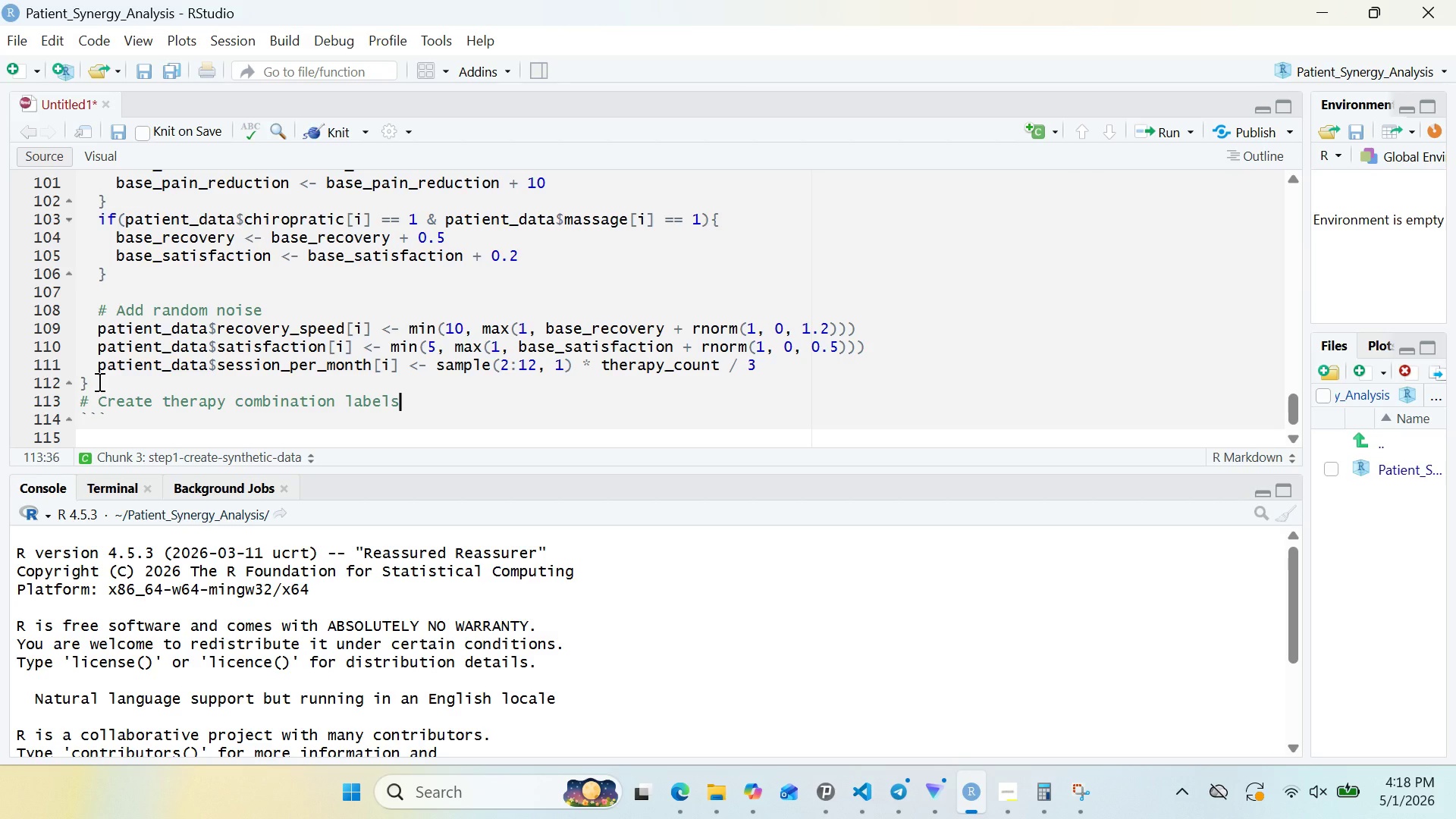 
key(Enter)
 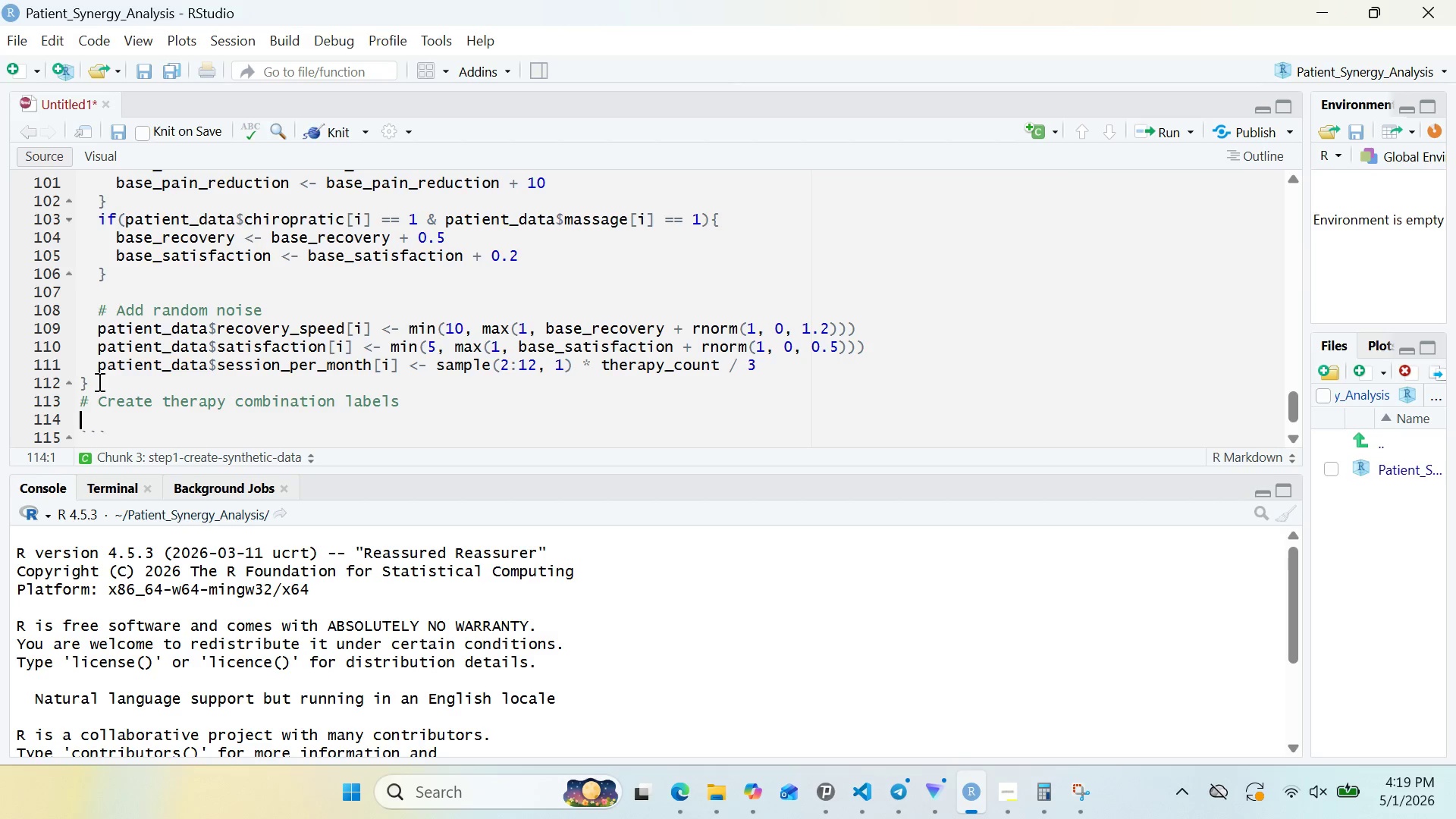 
type(pati)
 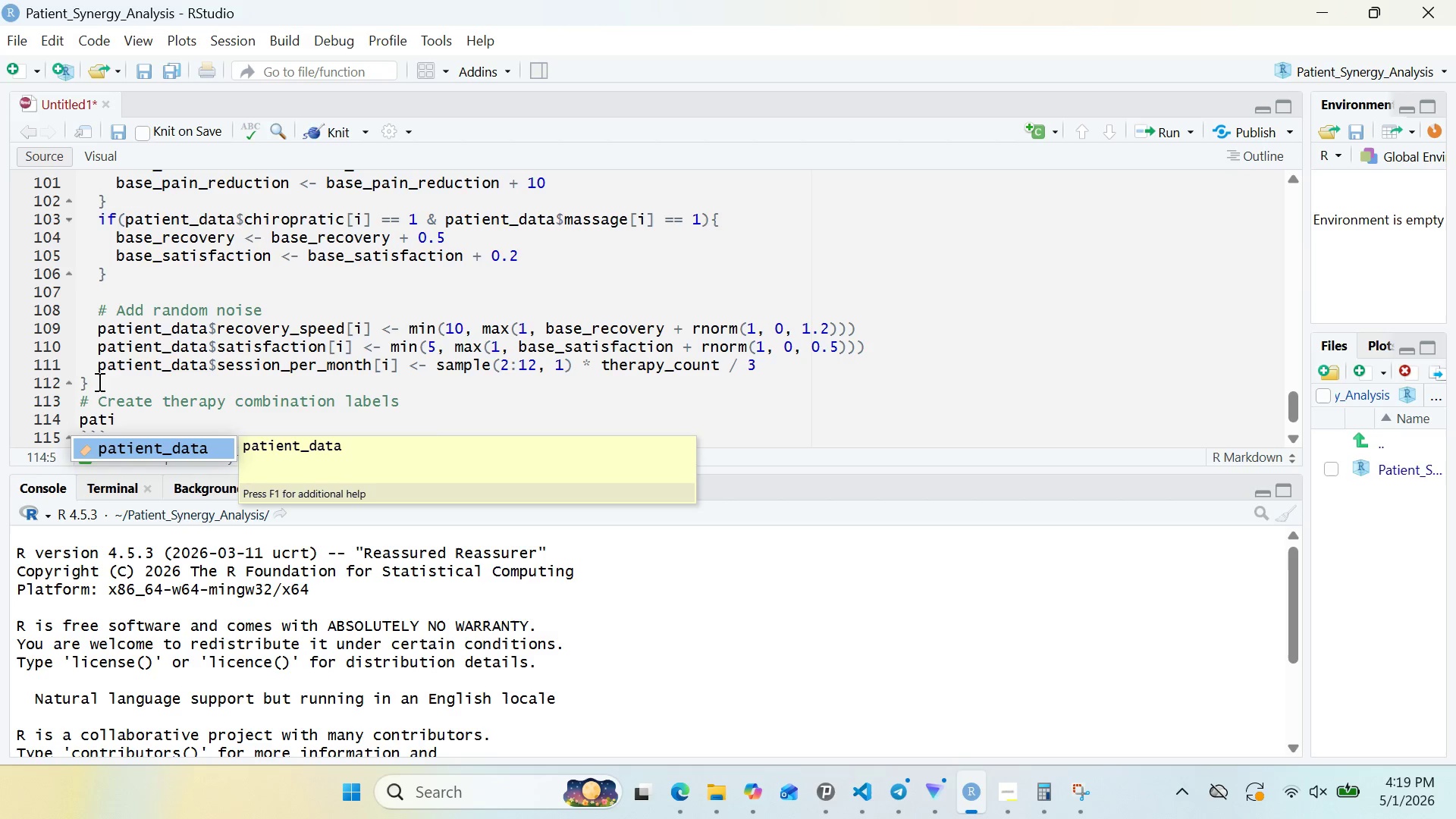 
key(Enter)
 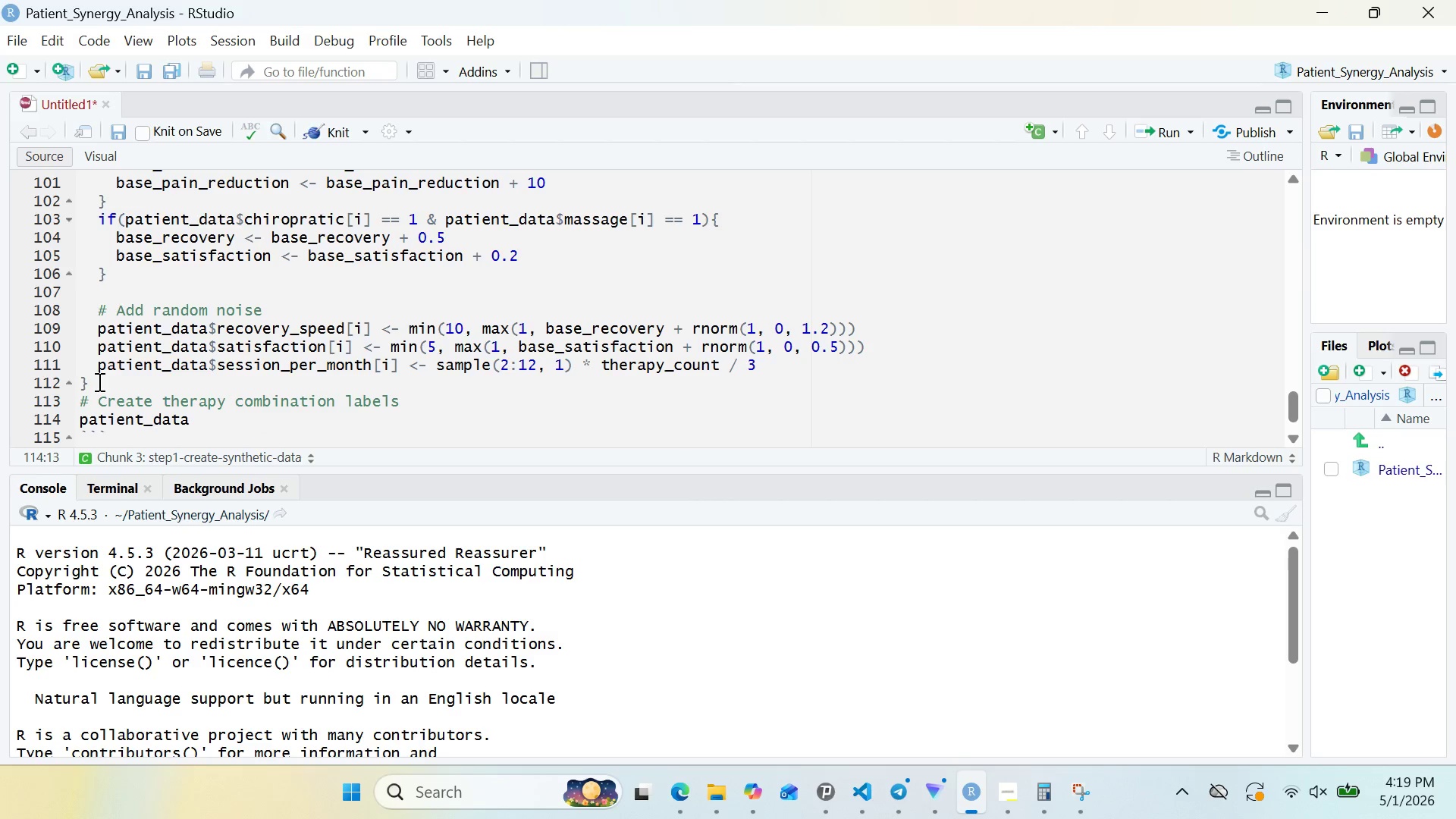 
key(Space)
 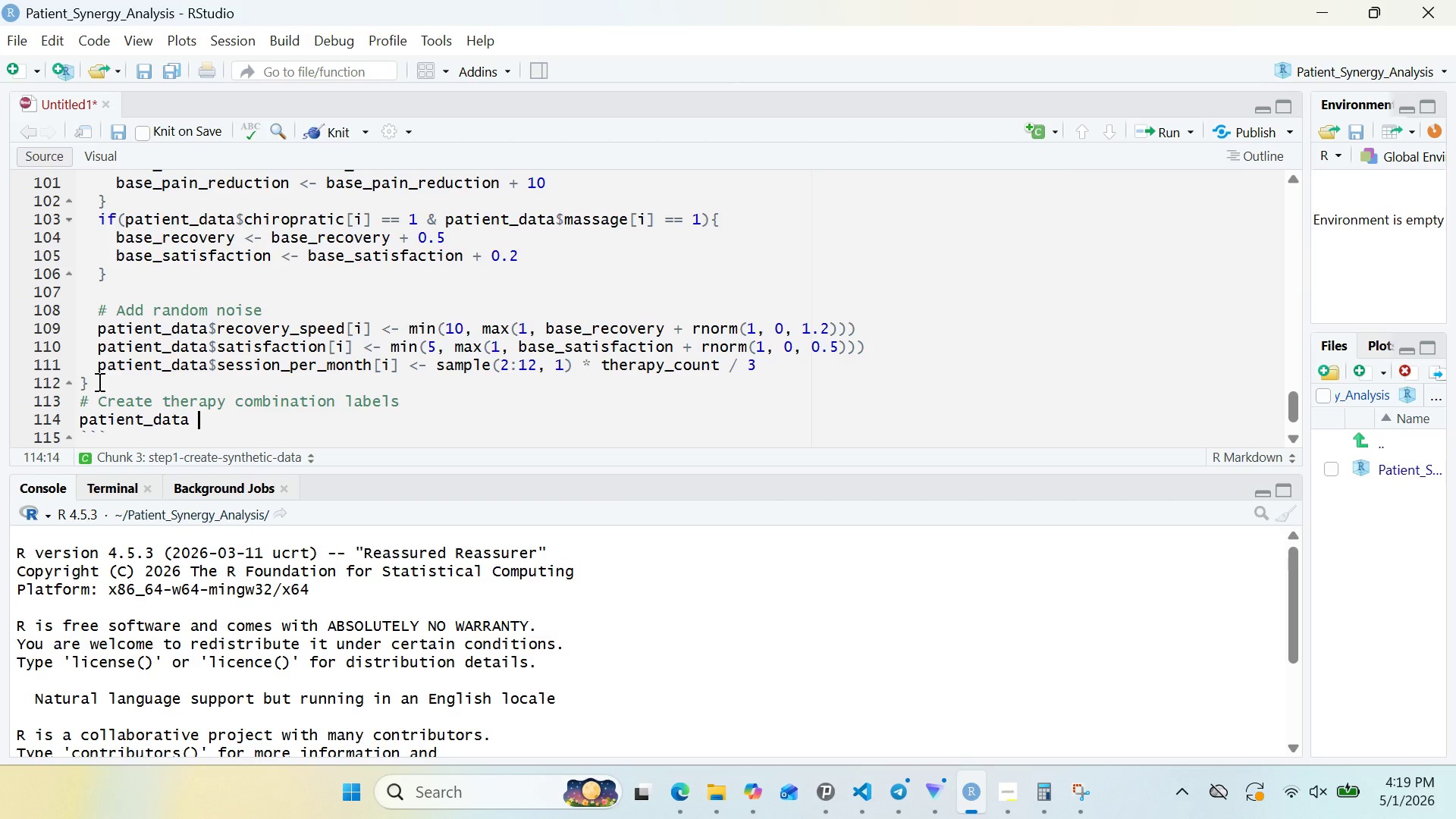 
key(Shift+ShiftRight)
 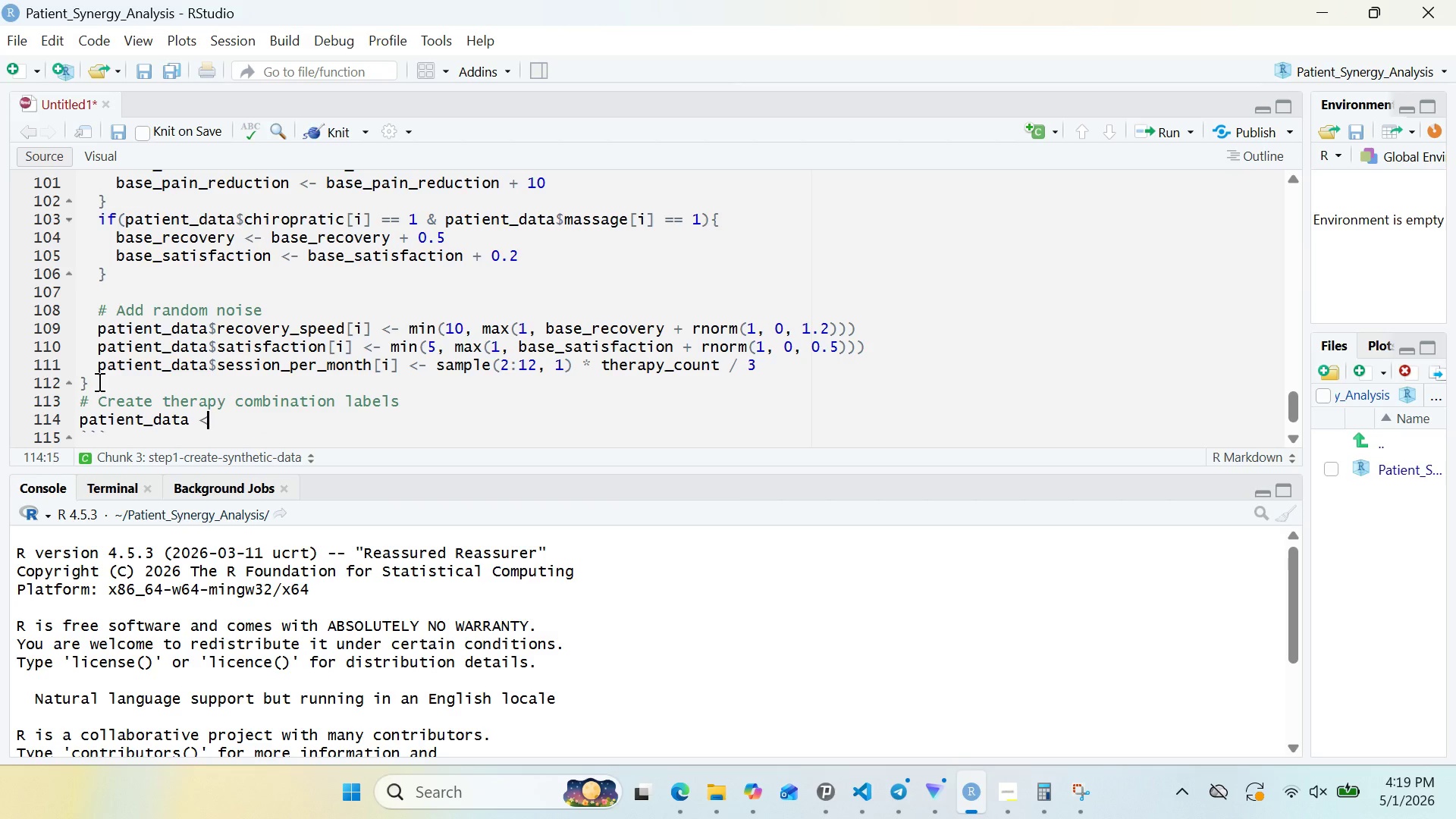 
key(Shift+Comma)
 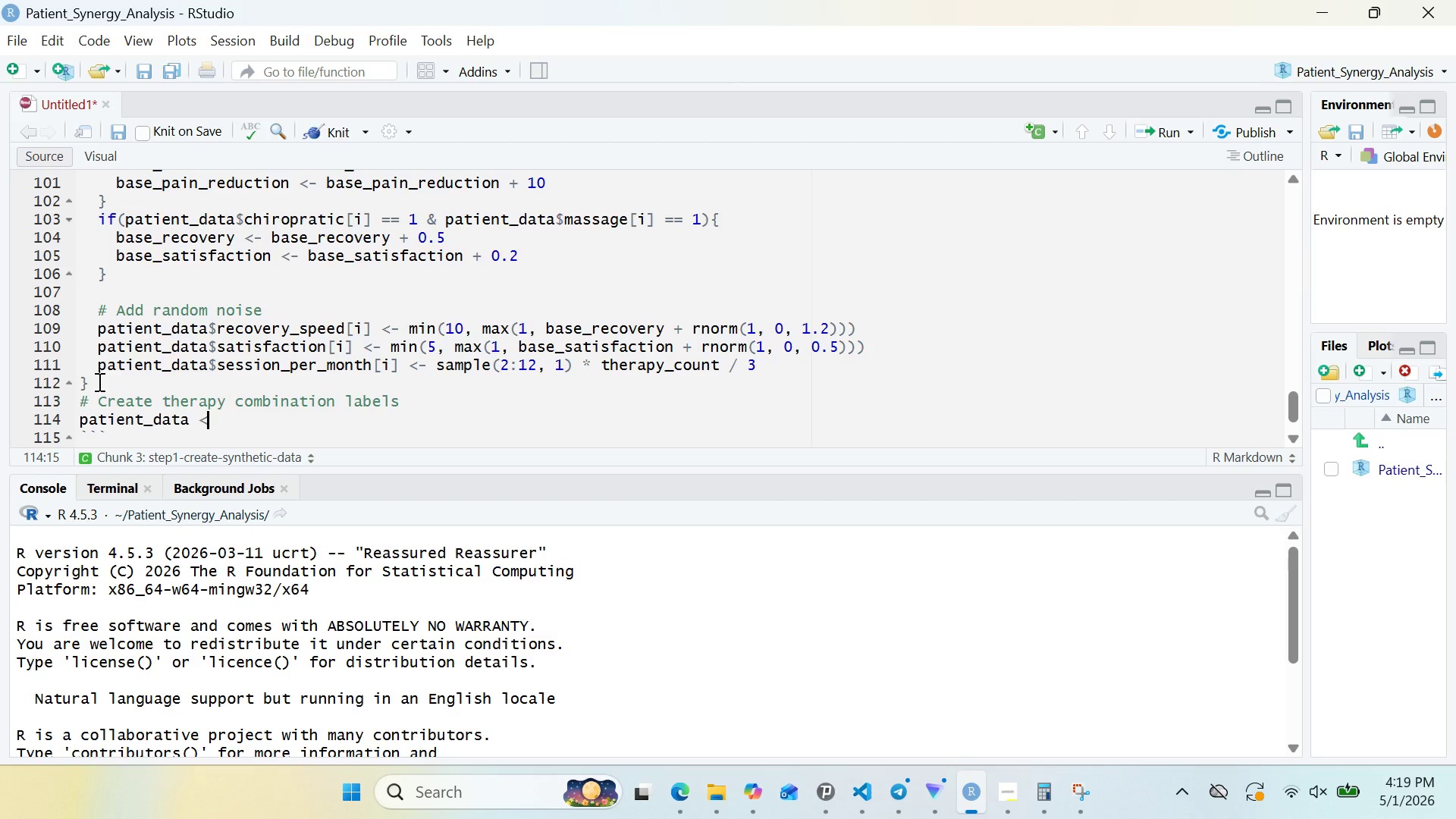 
key(Minus)
 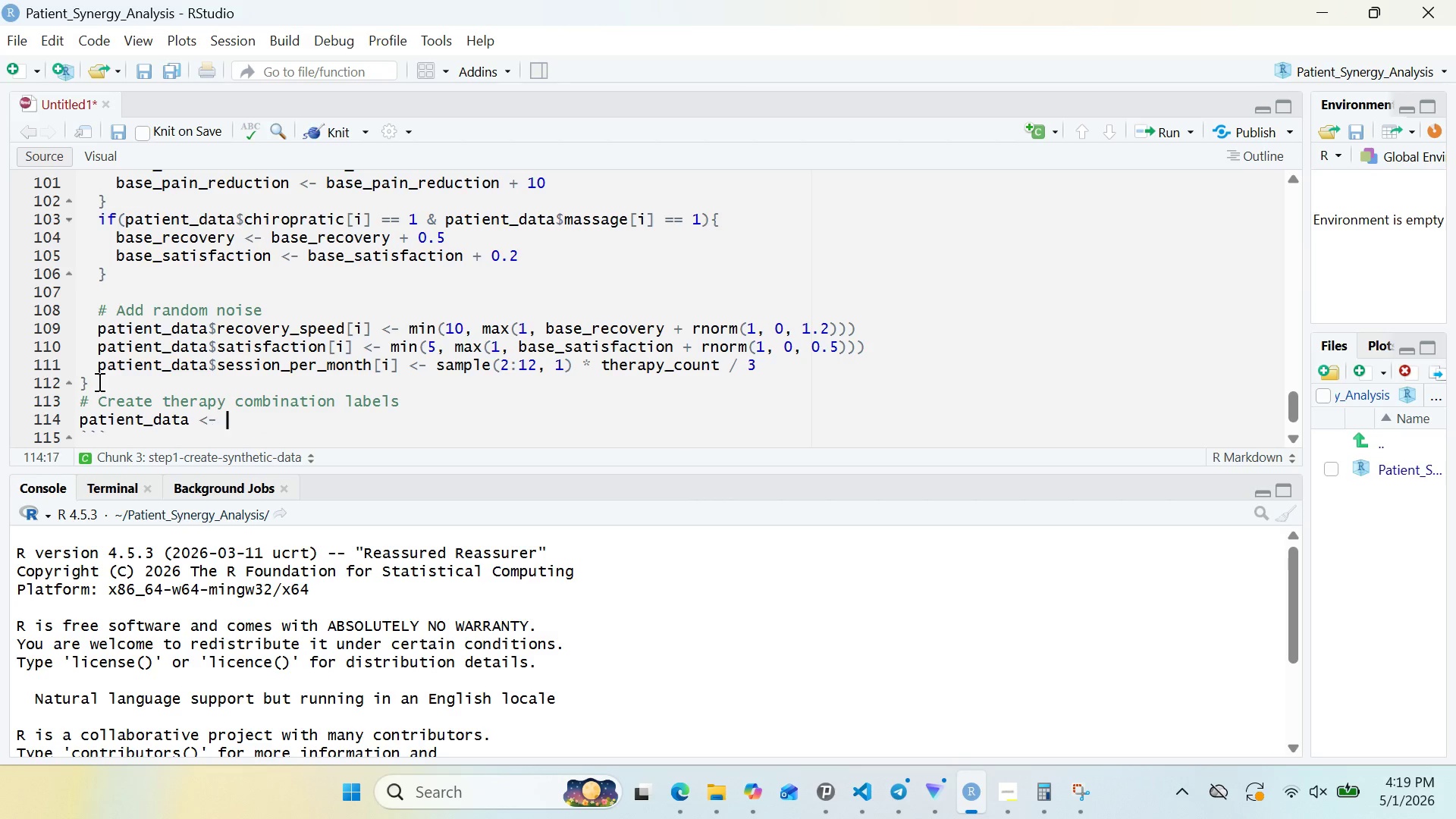 
key(Space)
 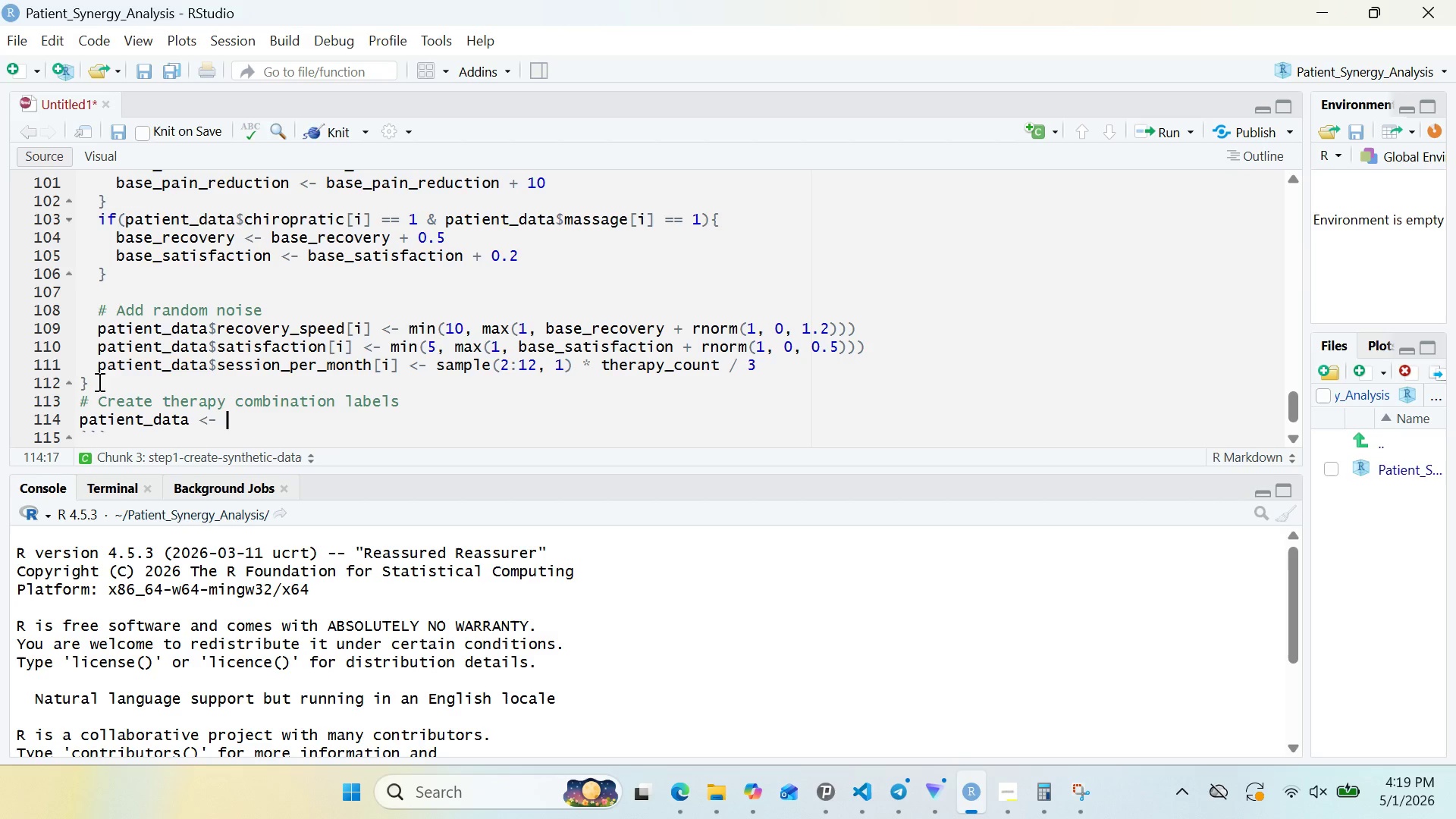 
wait(17.41)
 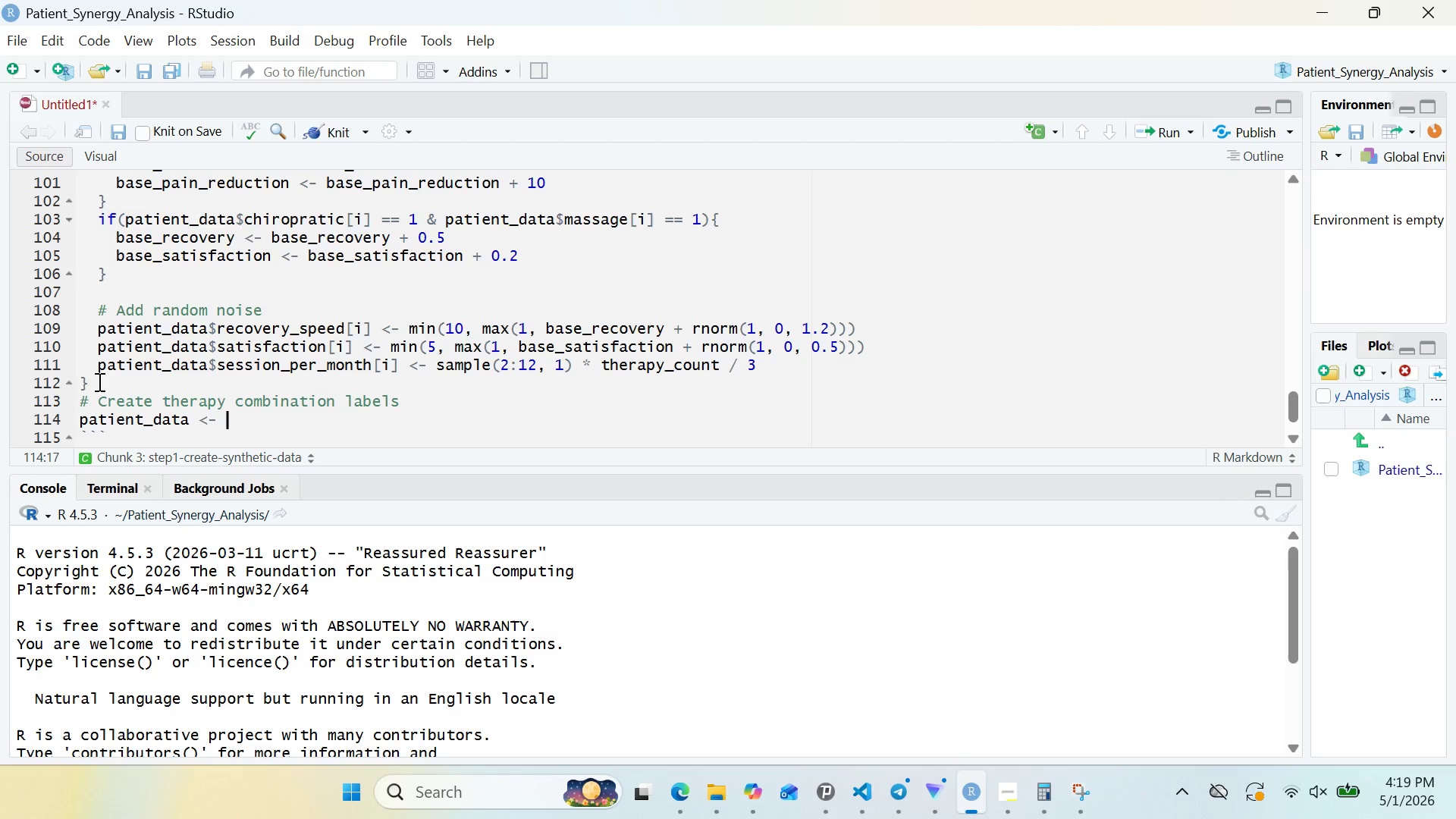 
left_click([999, 818])